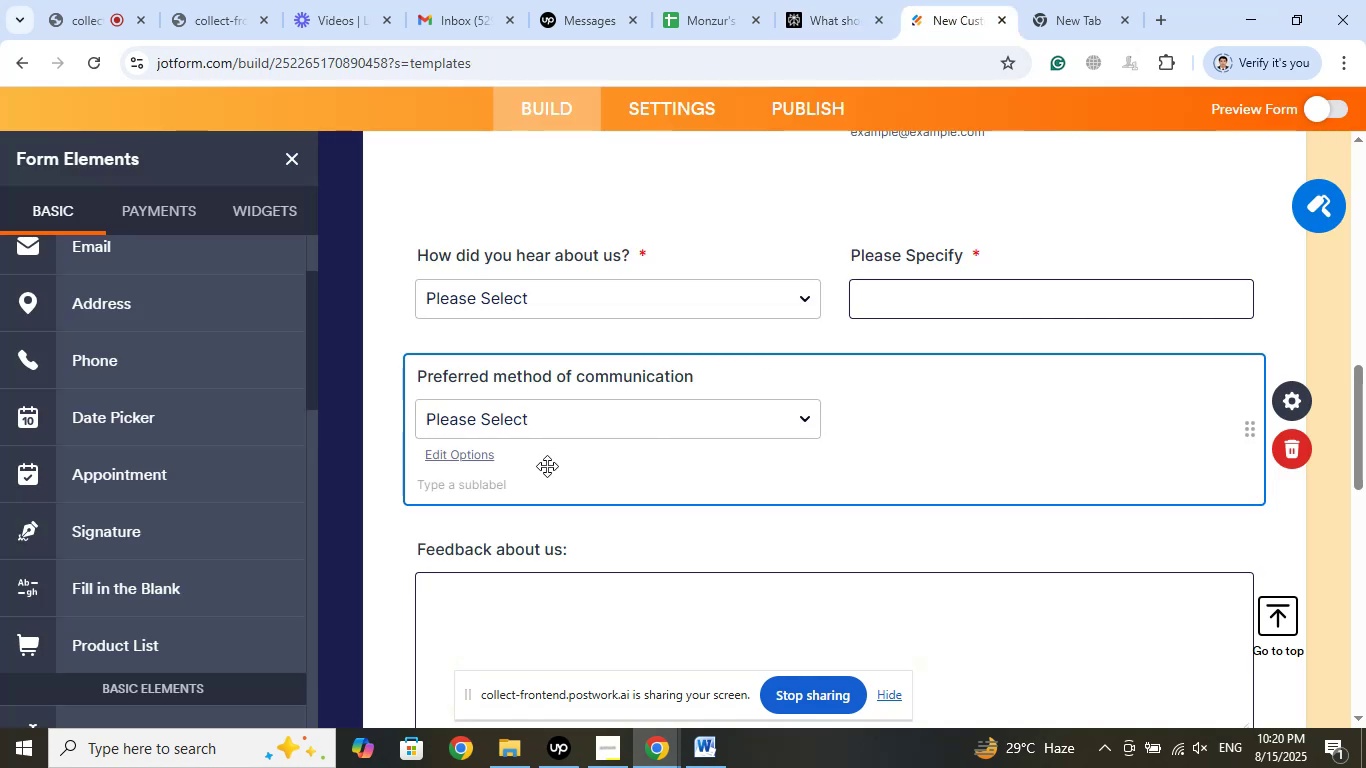 
left_click([479, 465])
 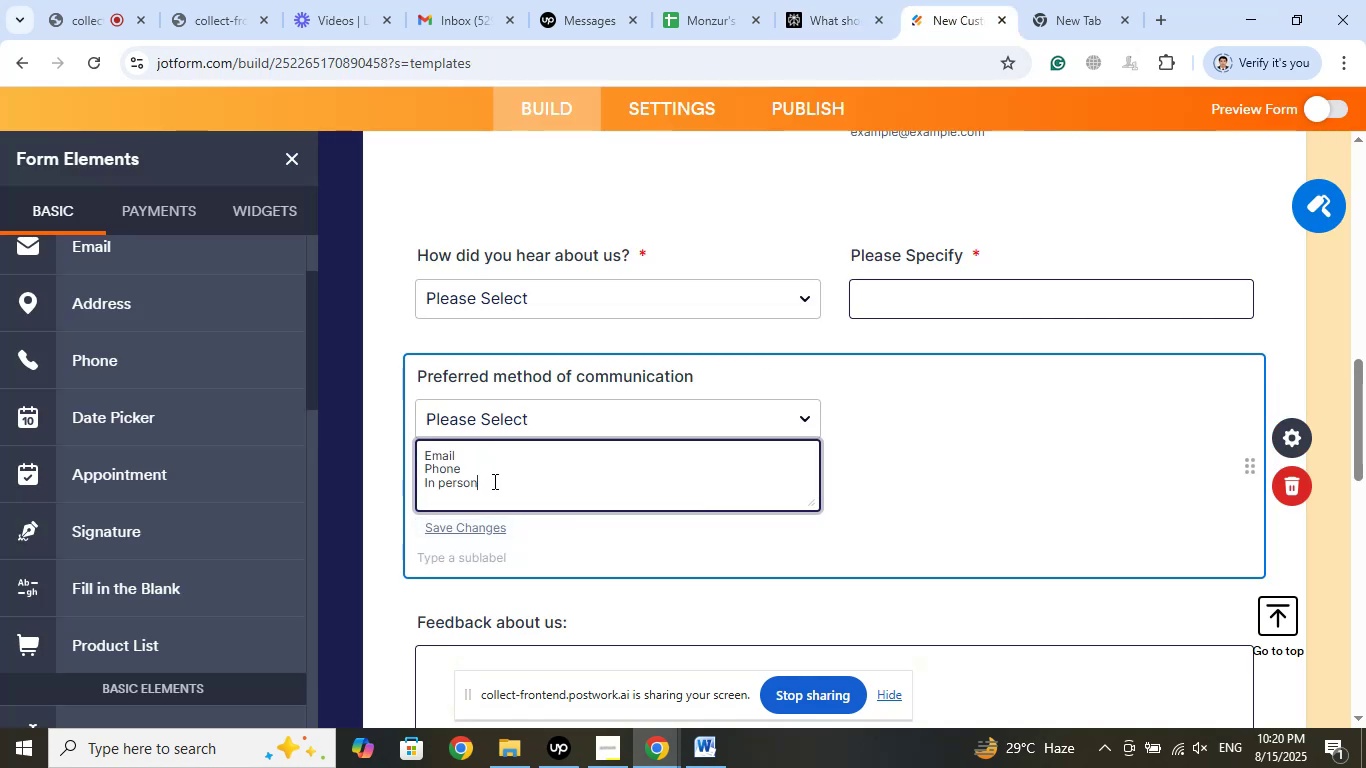 
left_click_drag(start_coordinate=[492, 481], to_coordinate=[360, 481])
 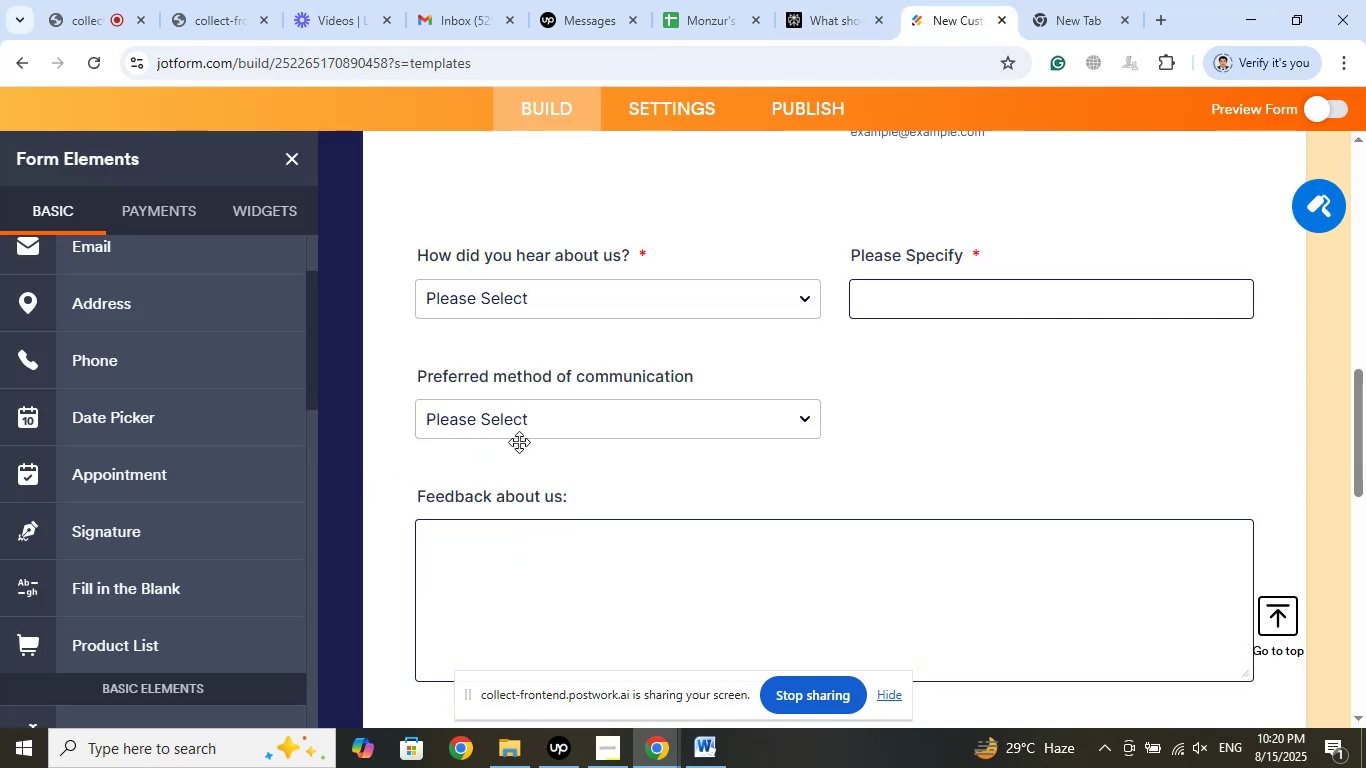 
left_click([540, 422])
 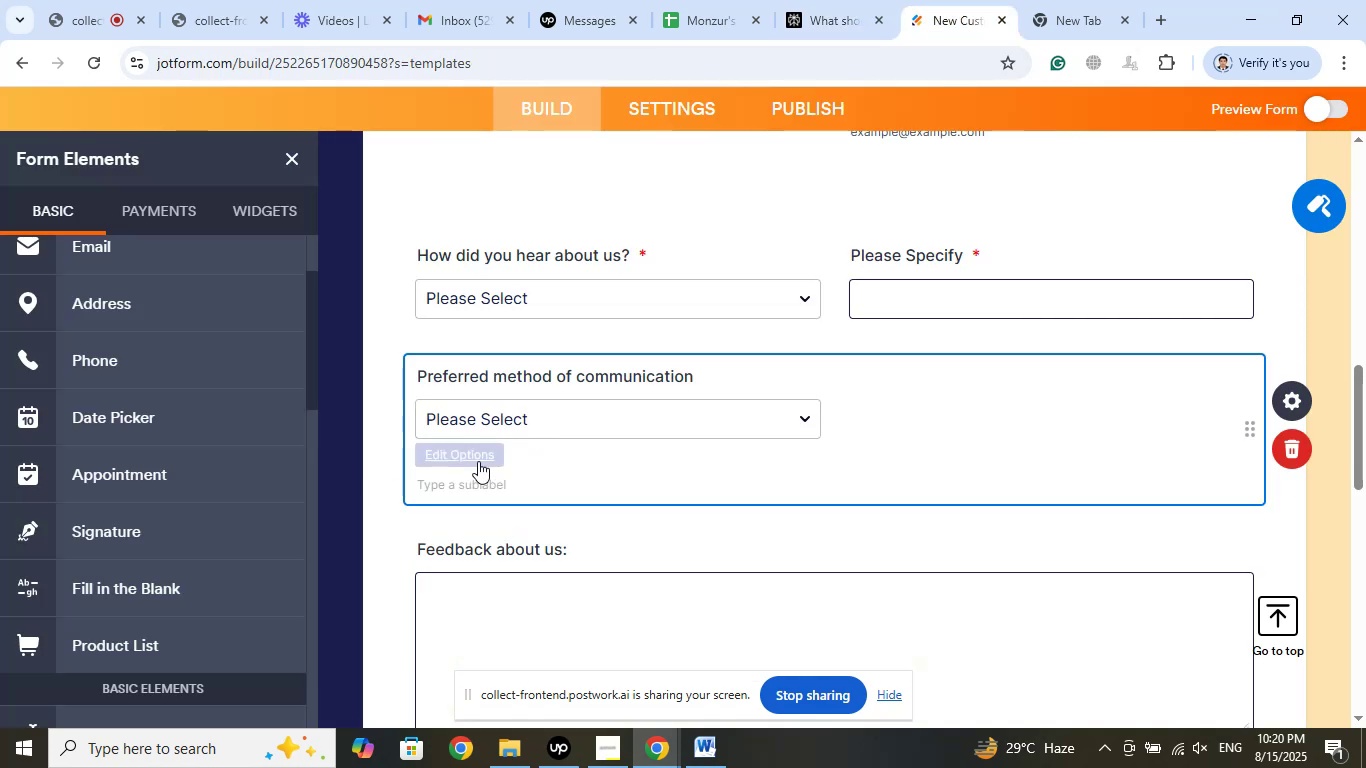 
left_click([472, 456])
 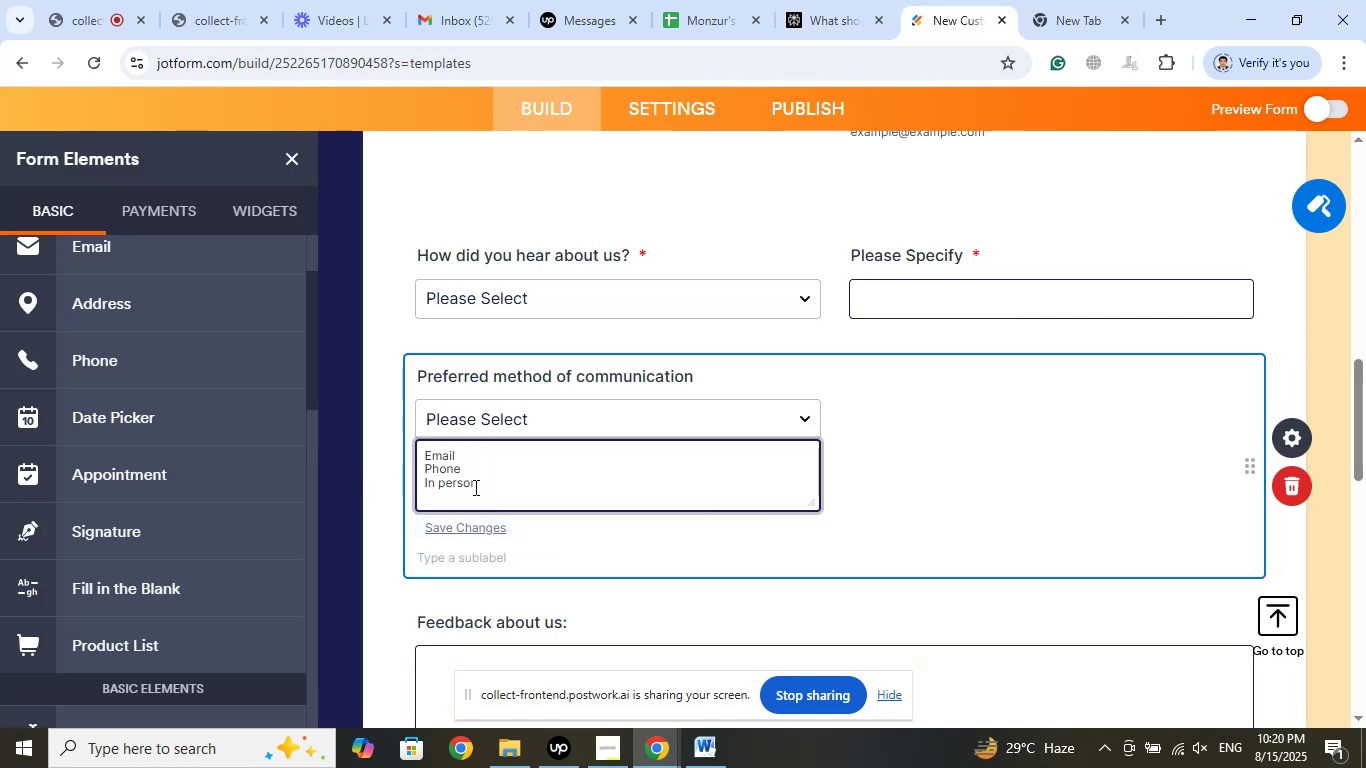 
left_click_drag(start_coordinate=[478, 486], to_coordinate=[422, 486])
 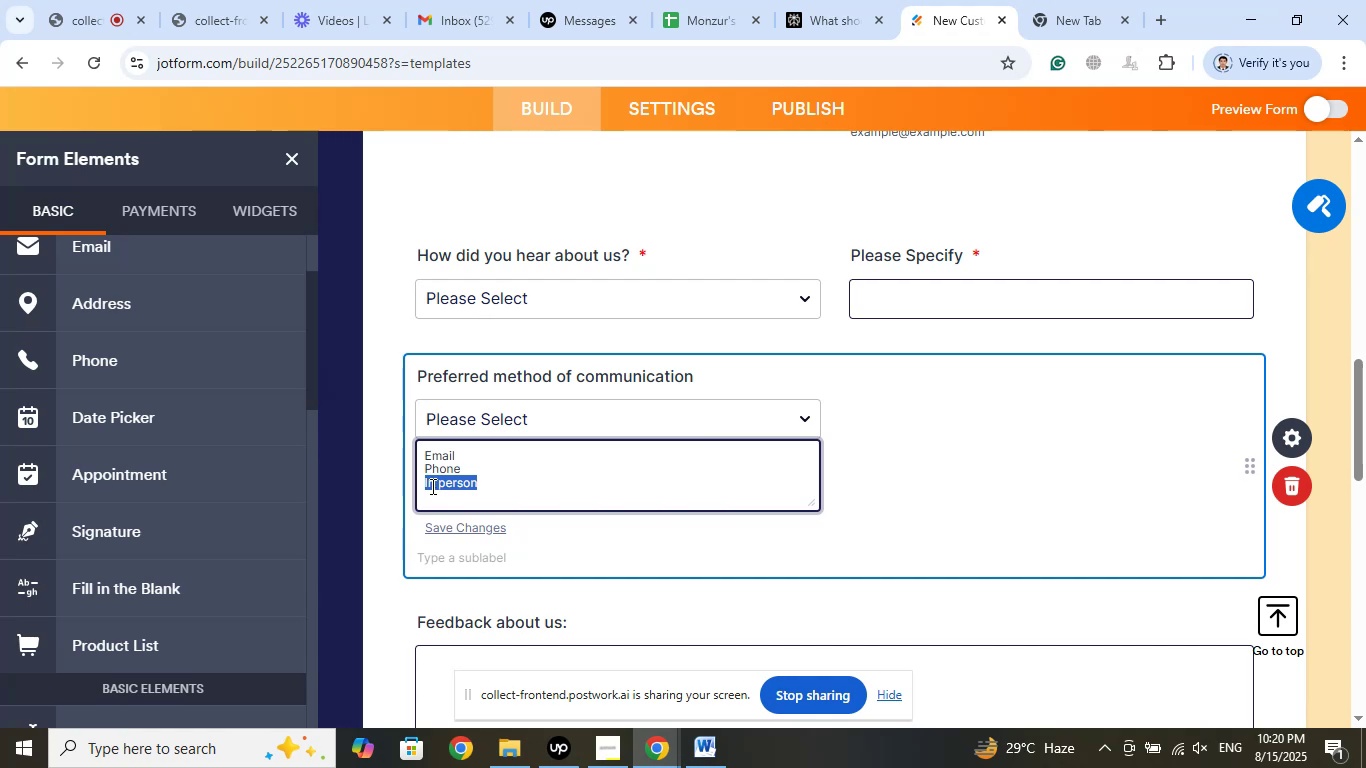 
right_click([431, 486])
 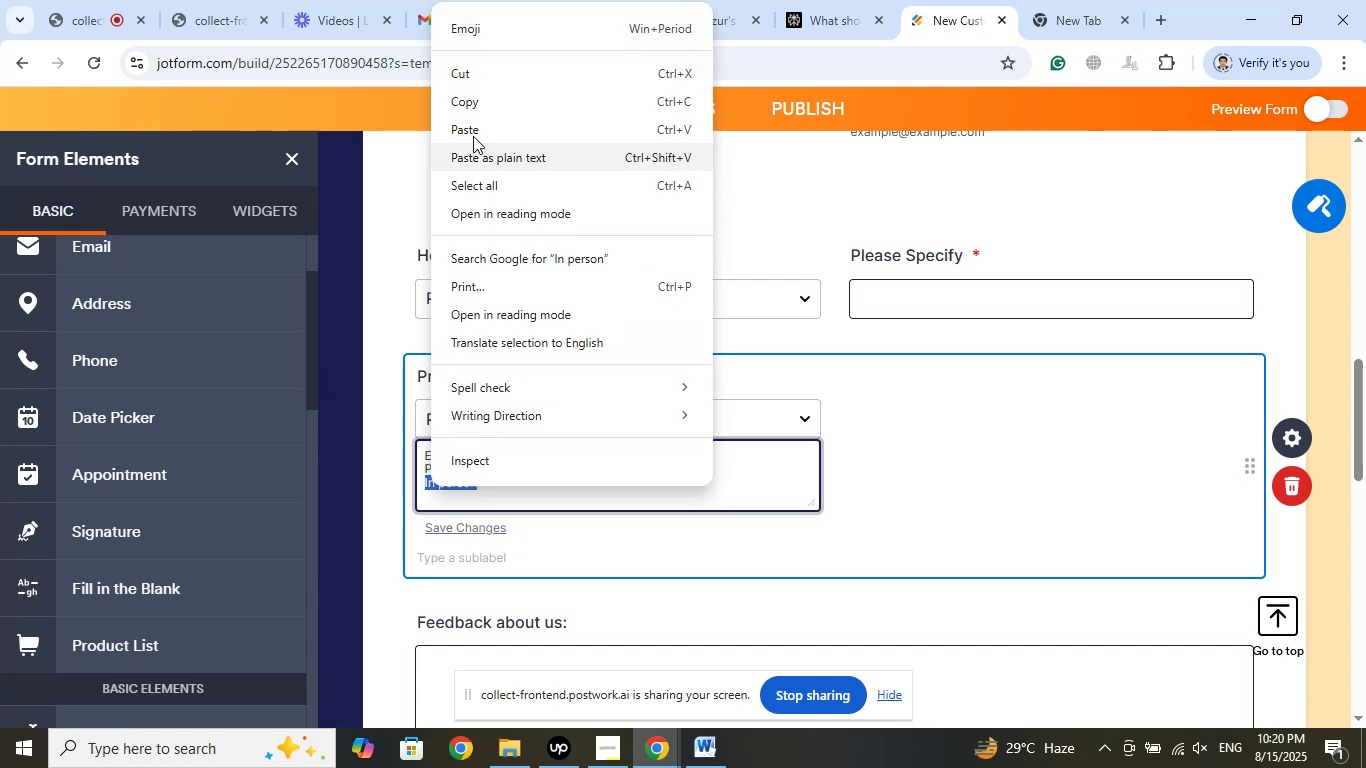 
left_click([472, 135])
 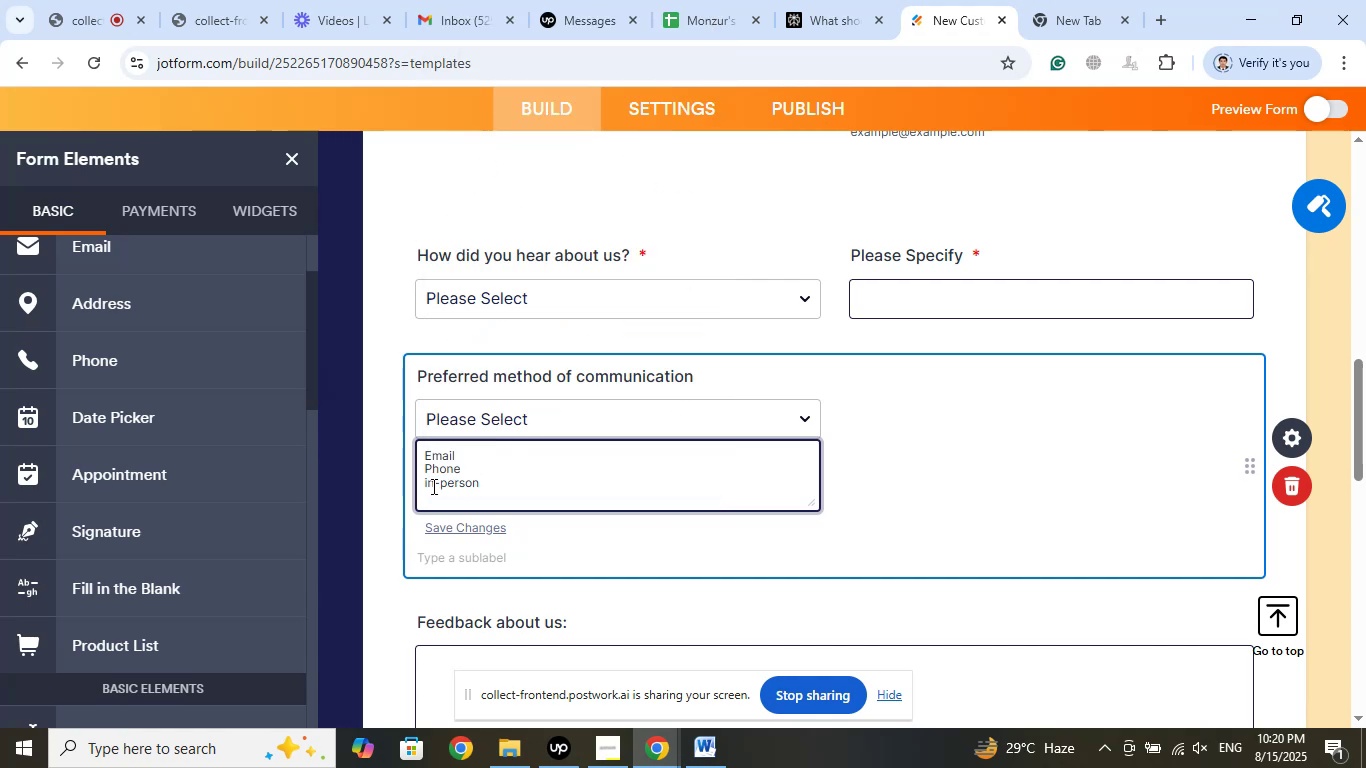 
left_click([427, 483])
 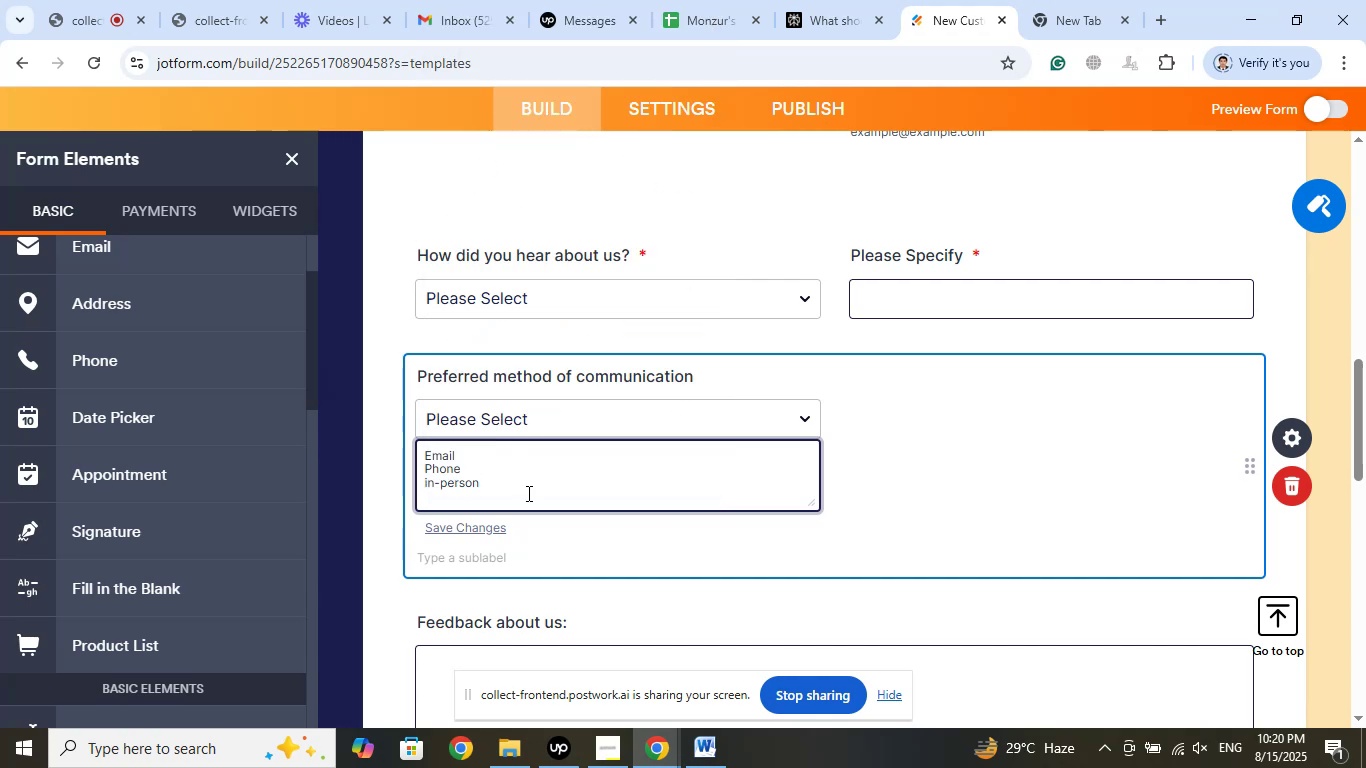 
key(Backspace)
 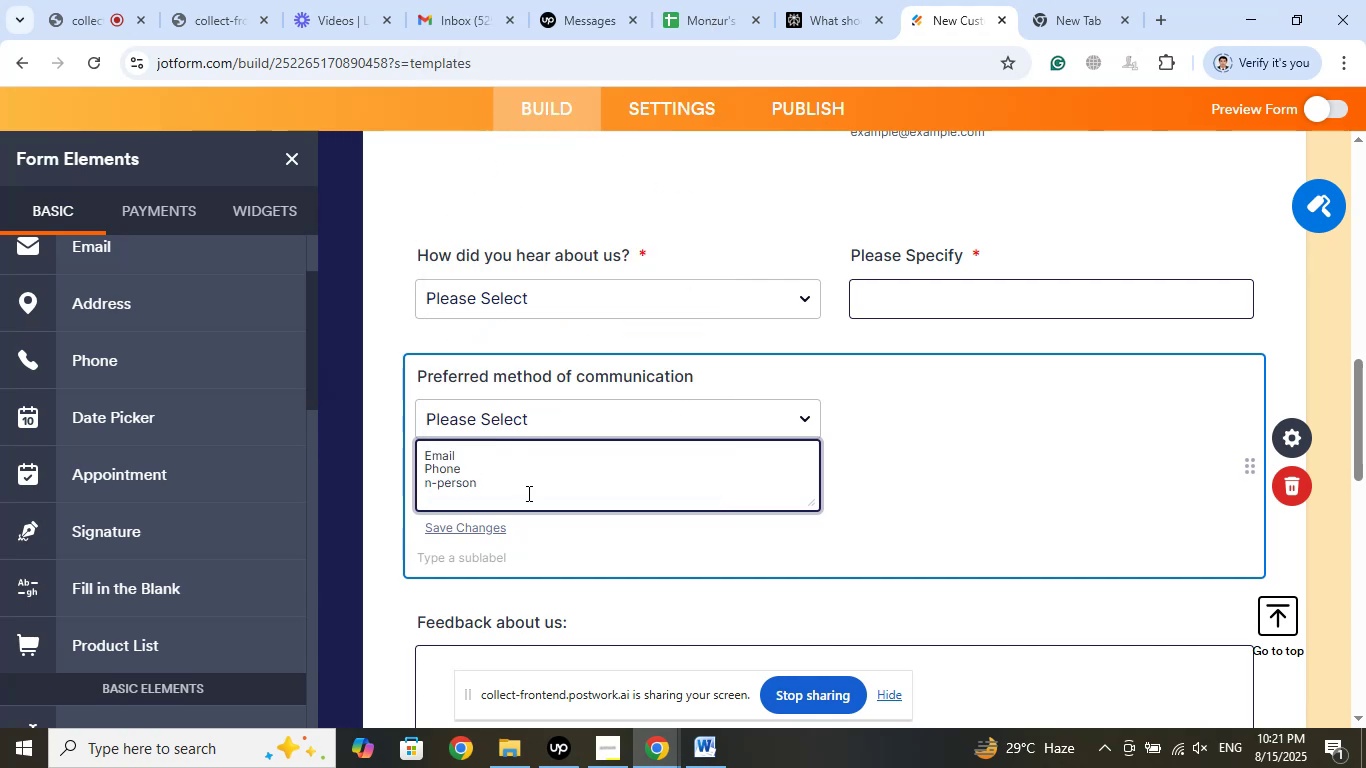 
key(Shift+ShiftLeft)
 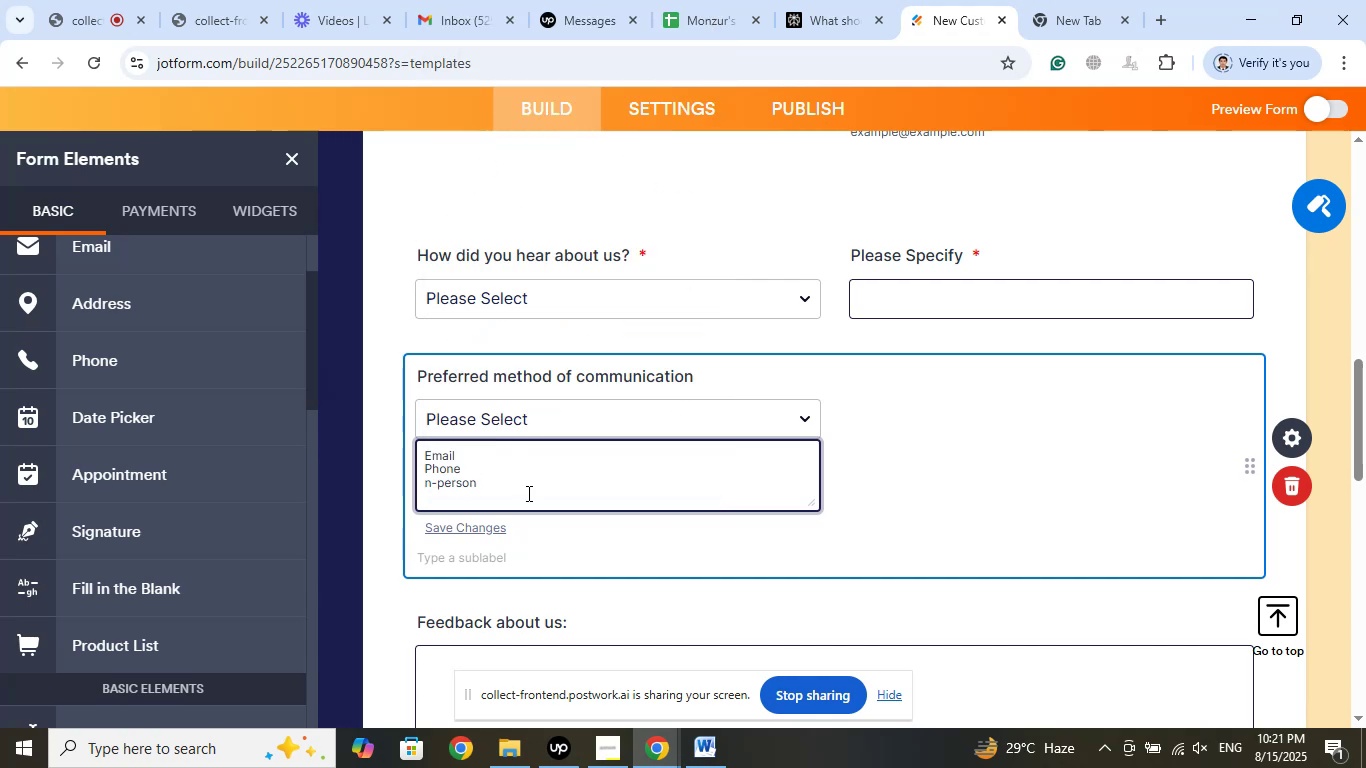 
key(Shift+I)
 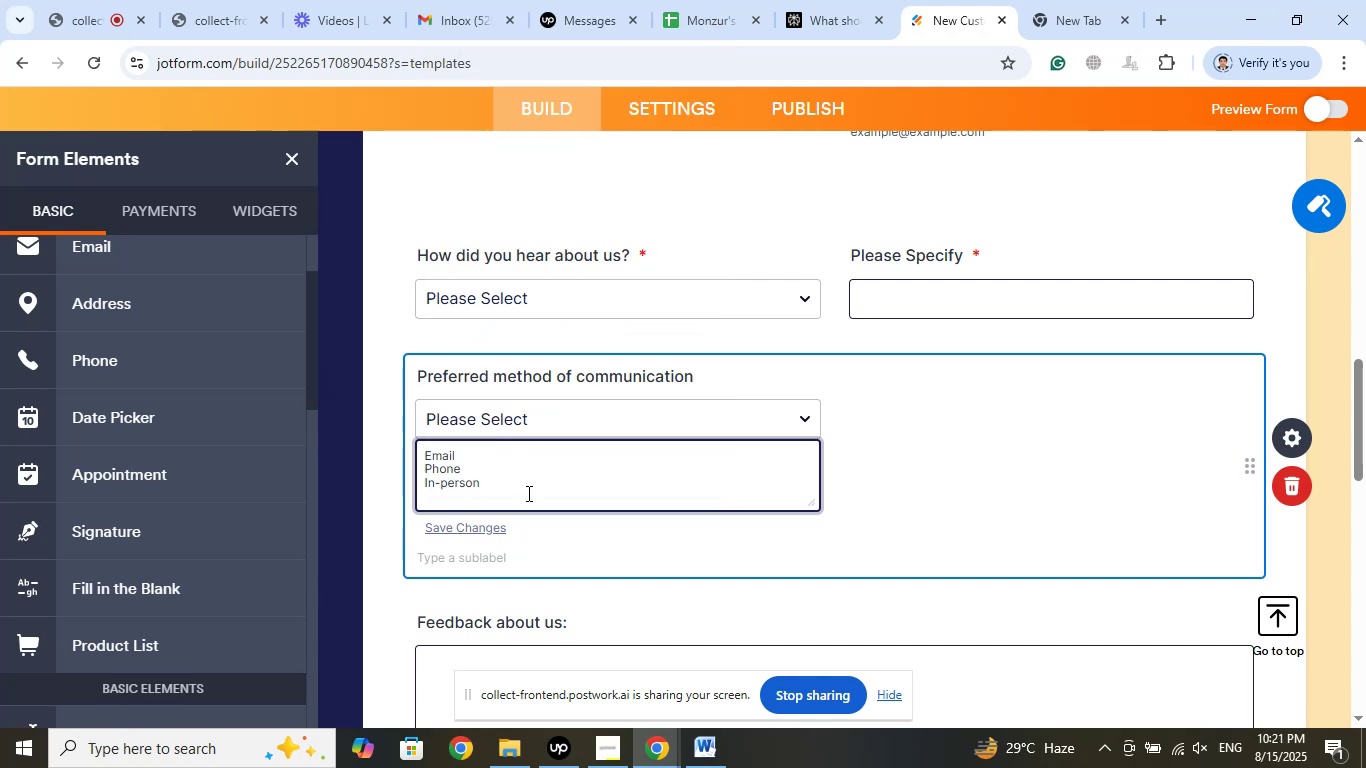 
left_click([527, 493])
 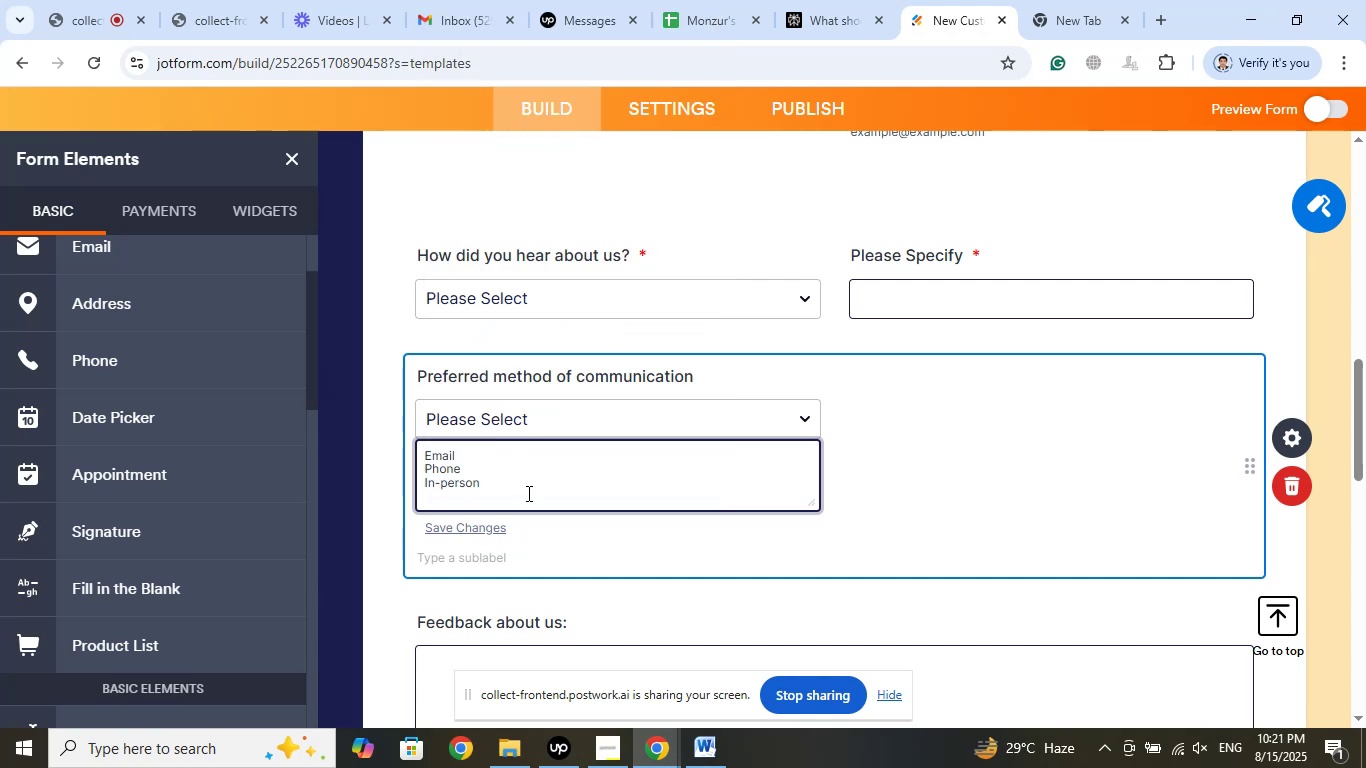 
key(Enter)
 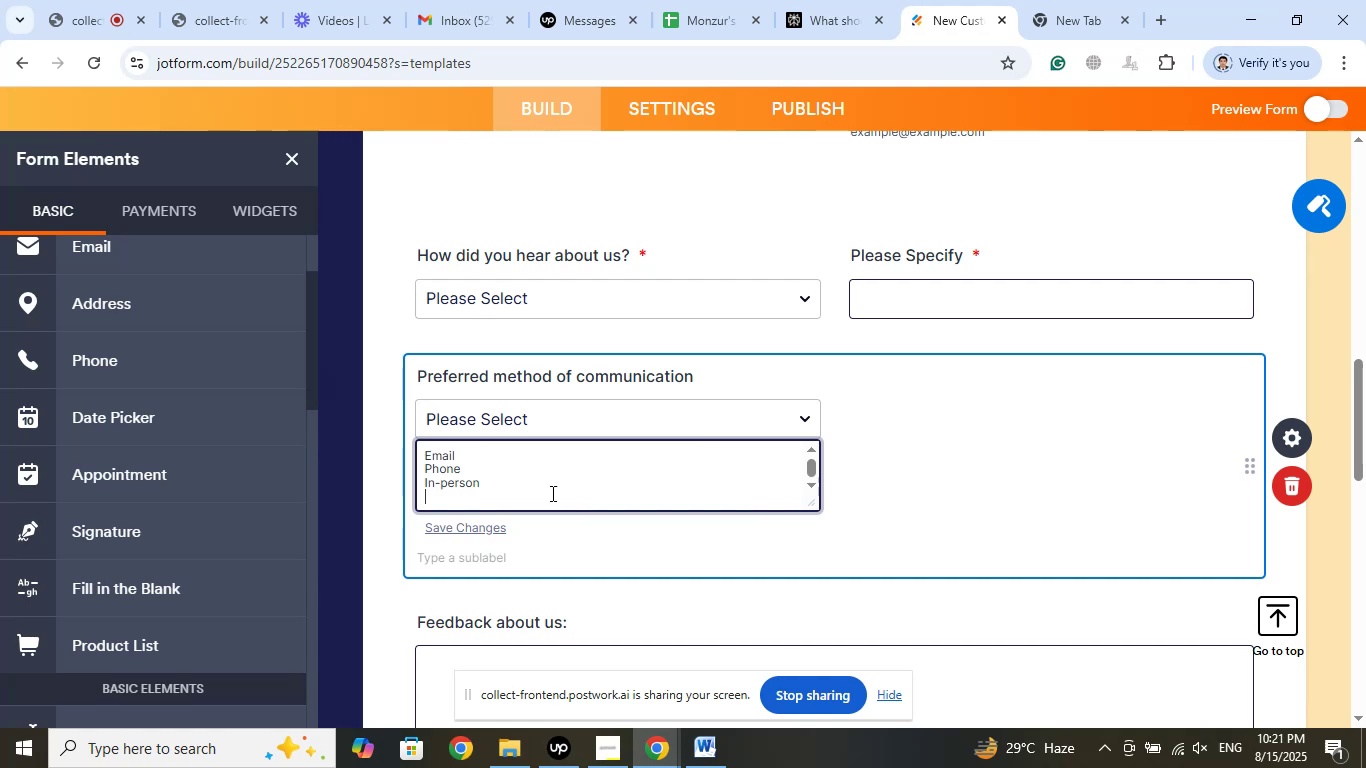 
left_click([844, 0])
 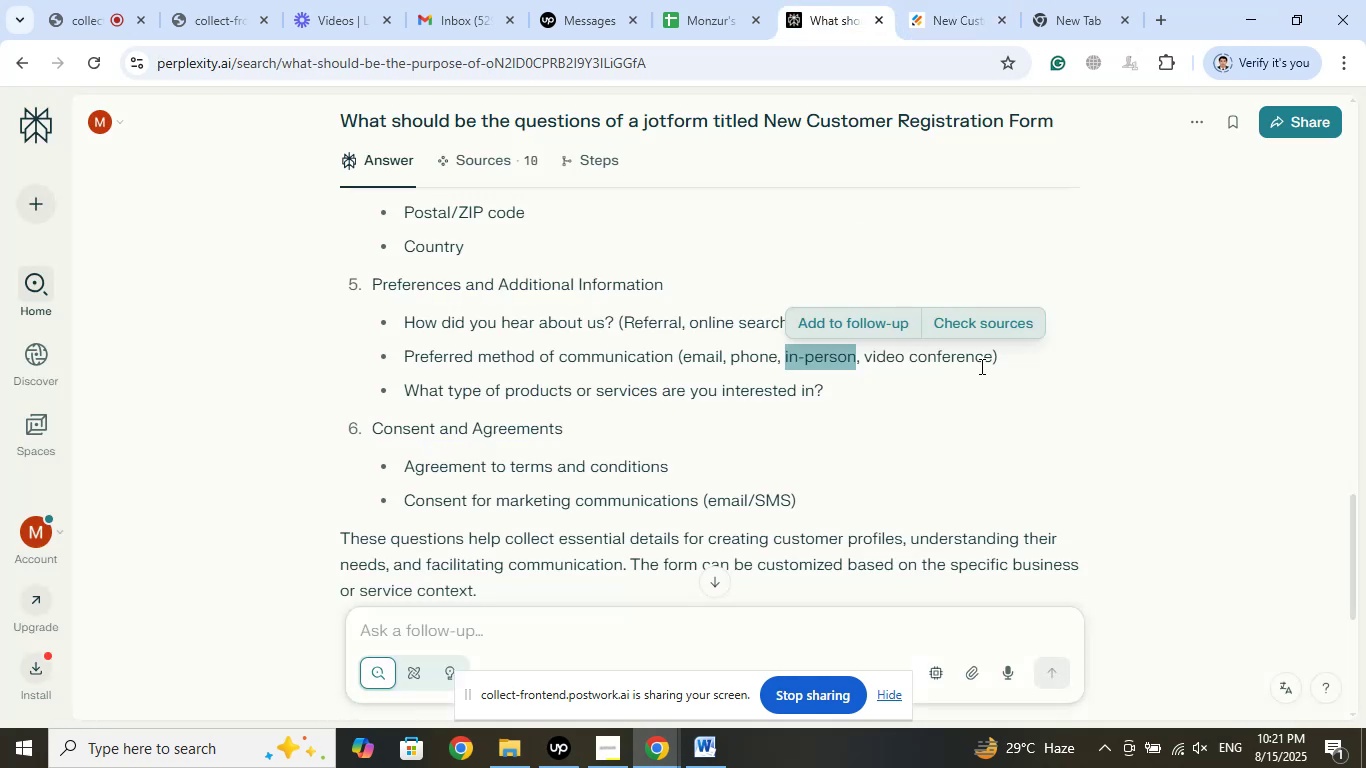 
left_click_drag(start_coordinate=[992, 362], to_coordinate=[868, 363])
 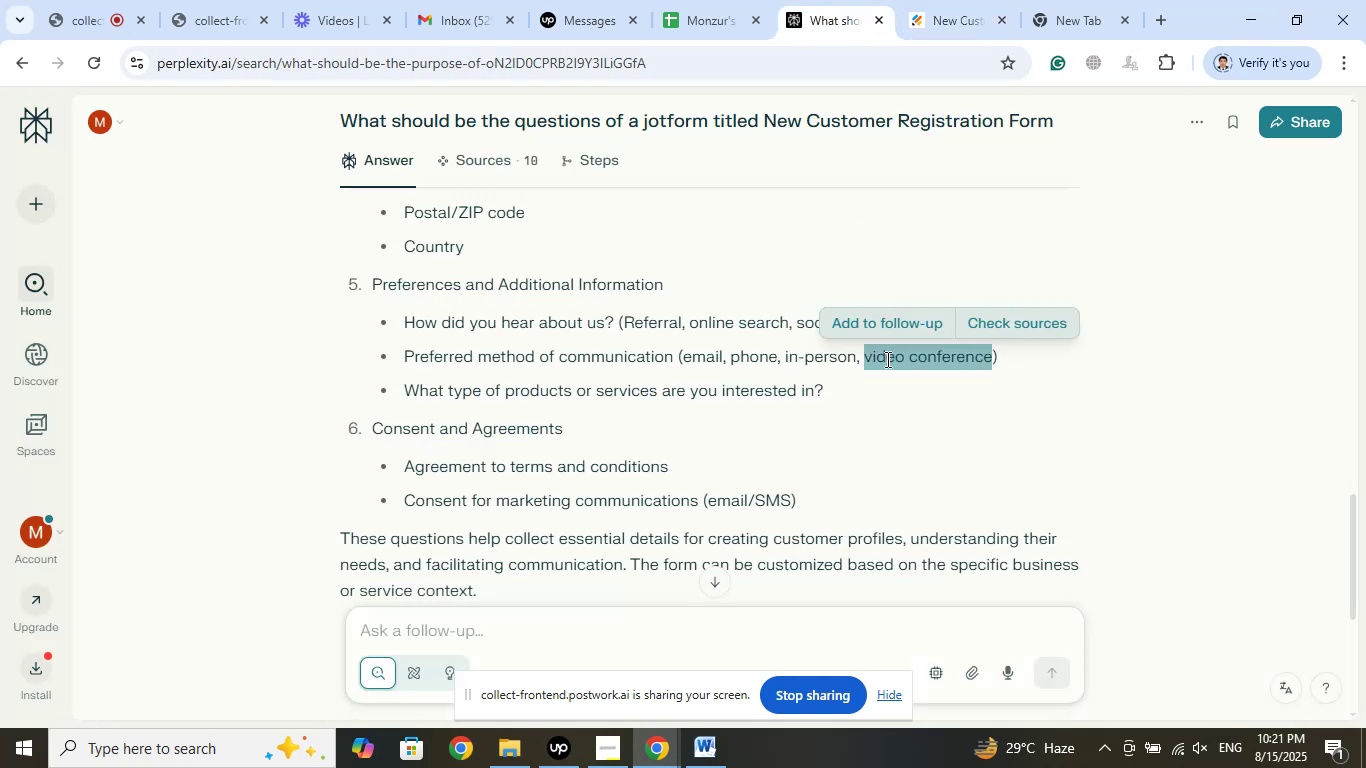 
right_click([886, 359])
 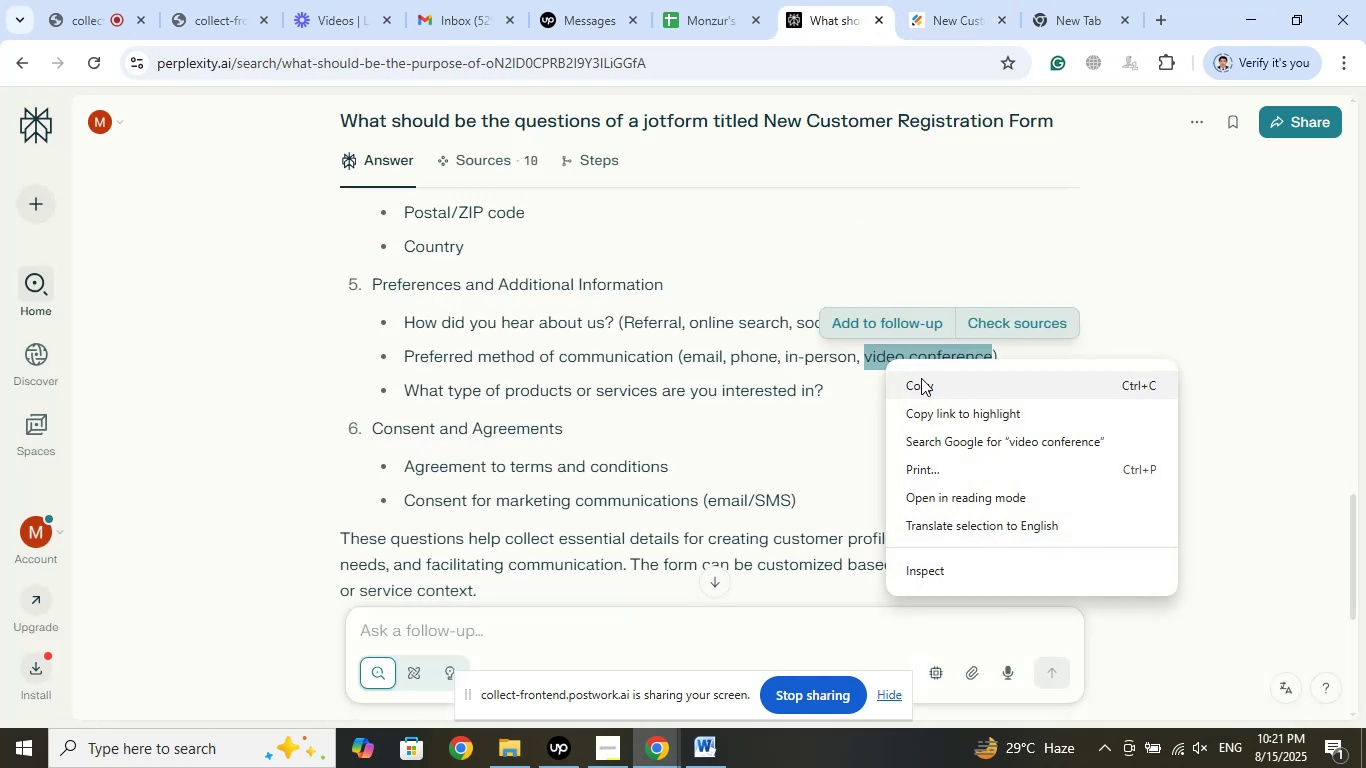 
left_click([922, 386])
 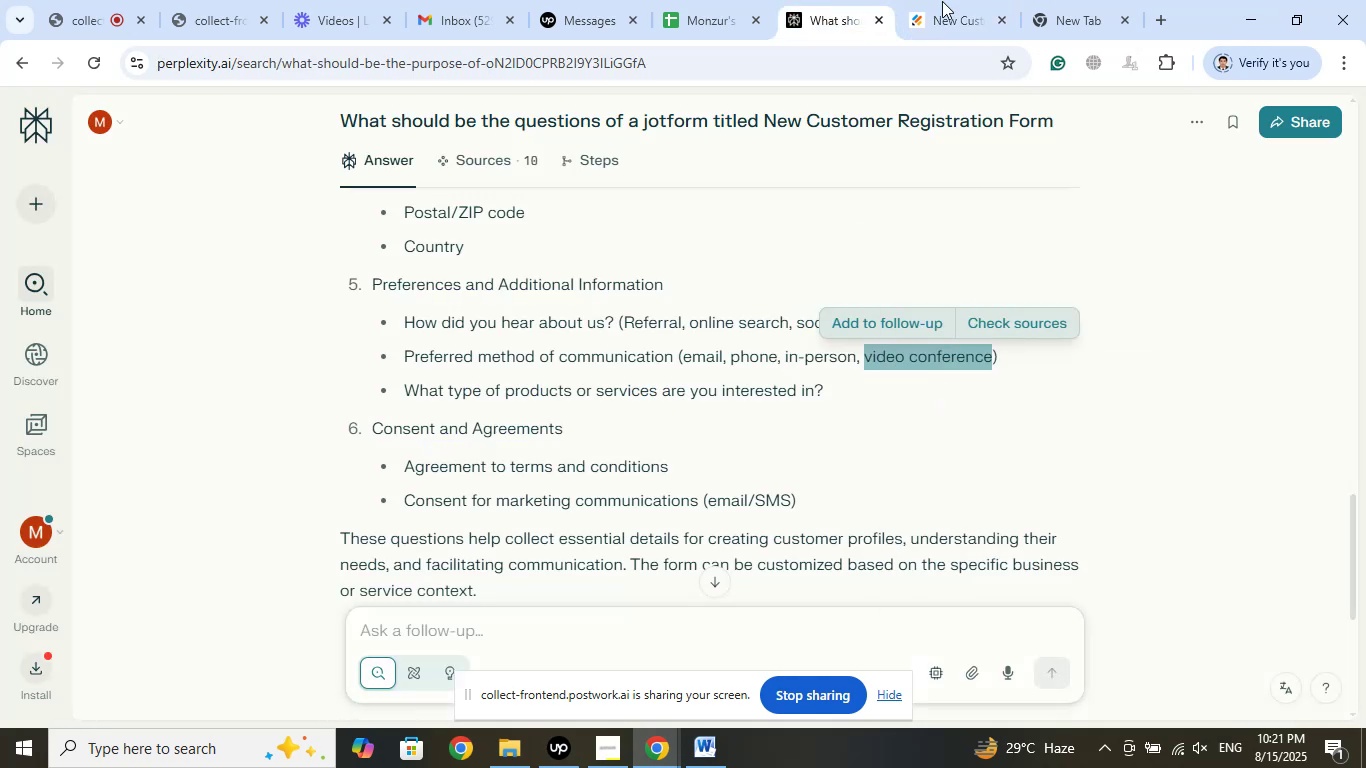 
left_click([939, 0])
 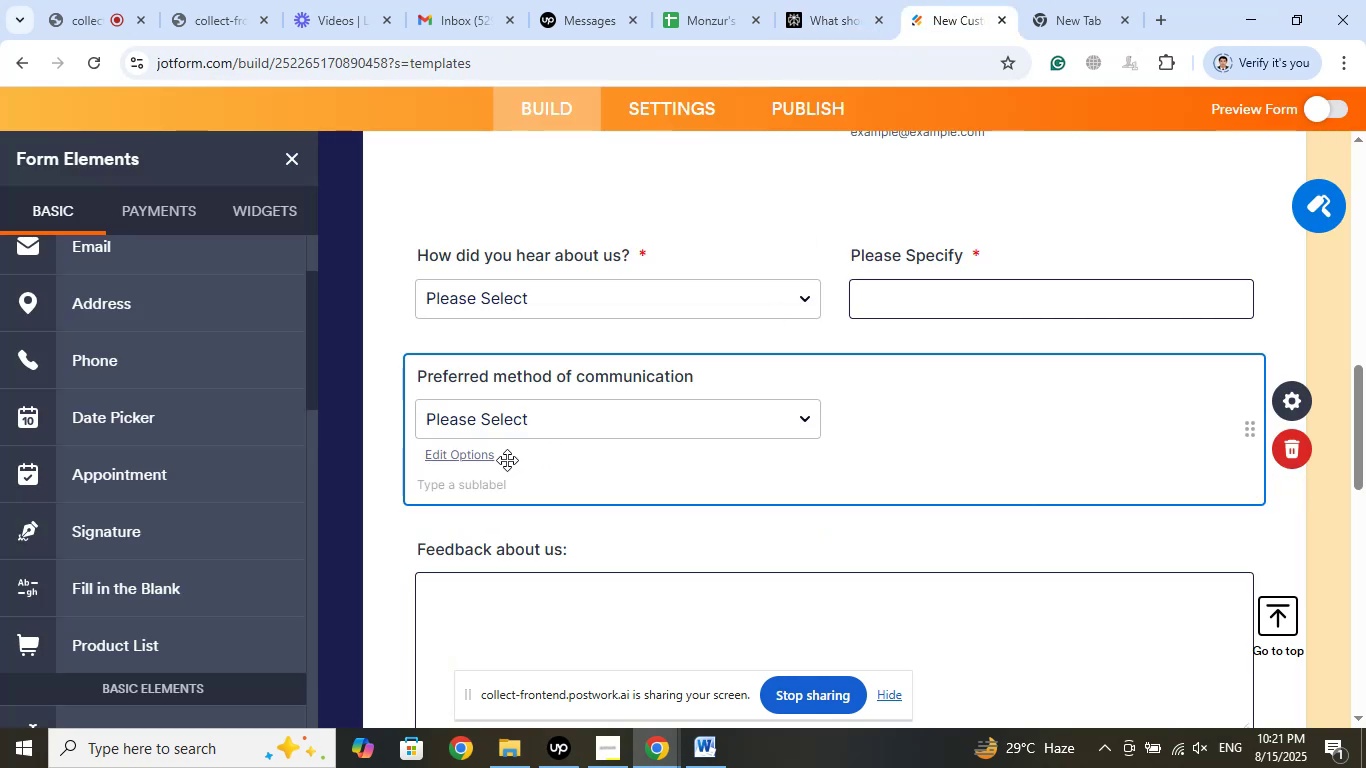 
left_click([475, 460])
 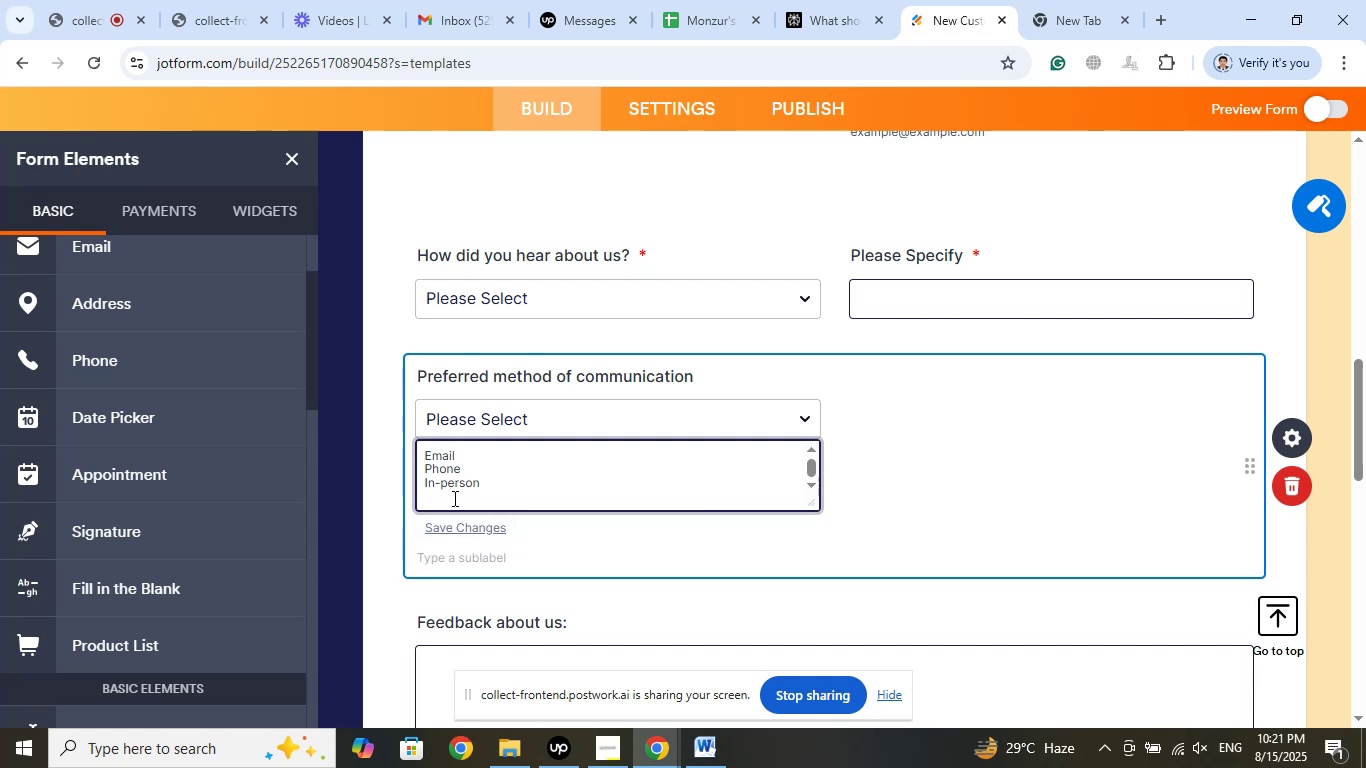 
right_click([453, 498])
 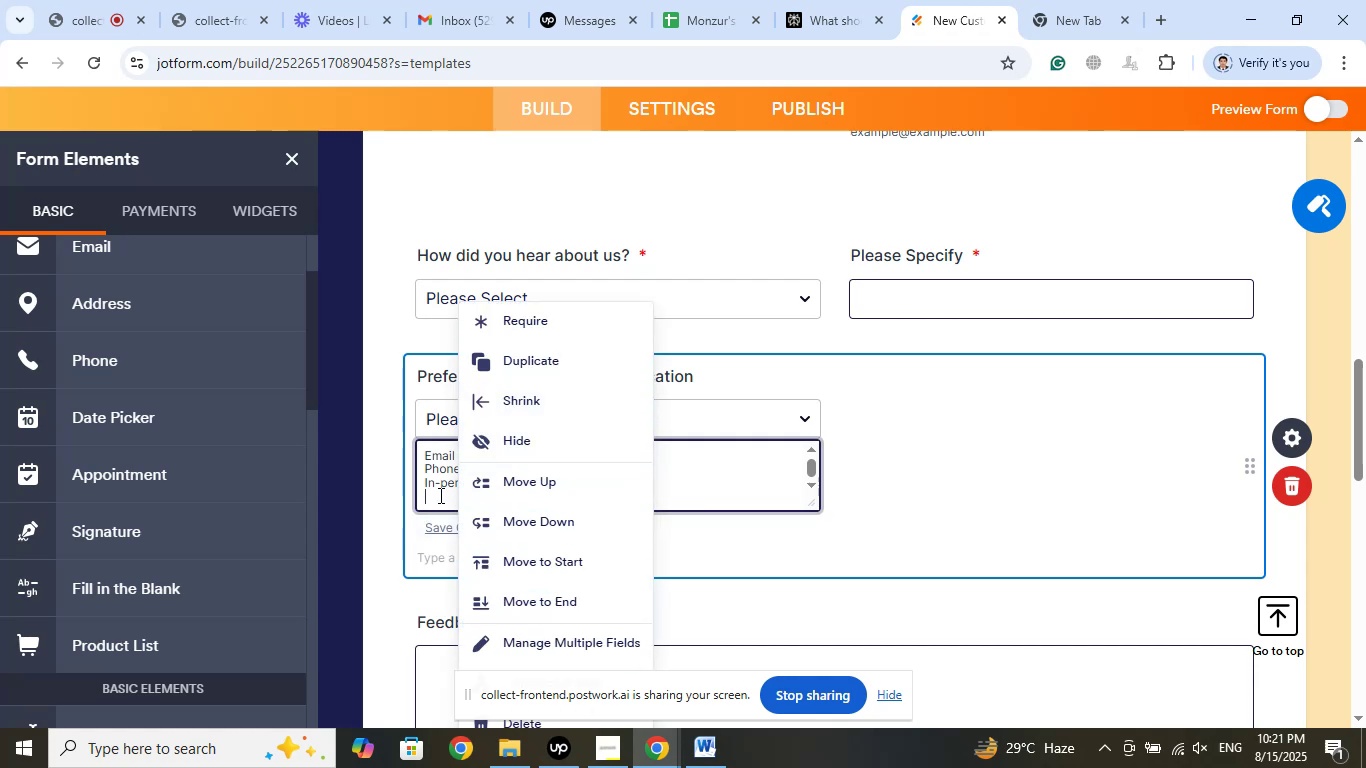 
left_click([439, 495])
 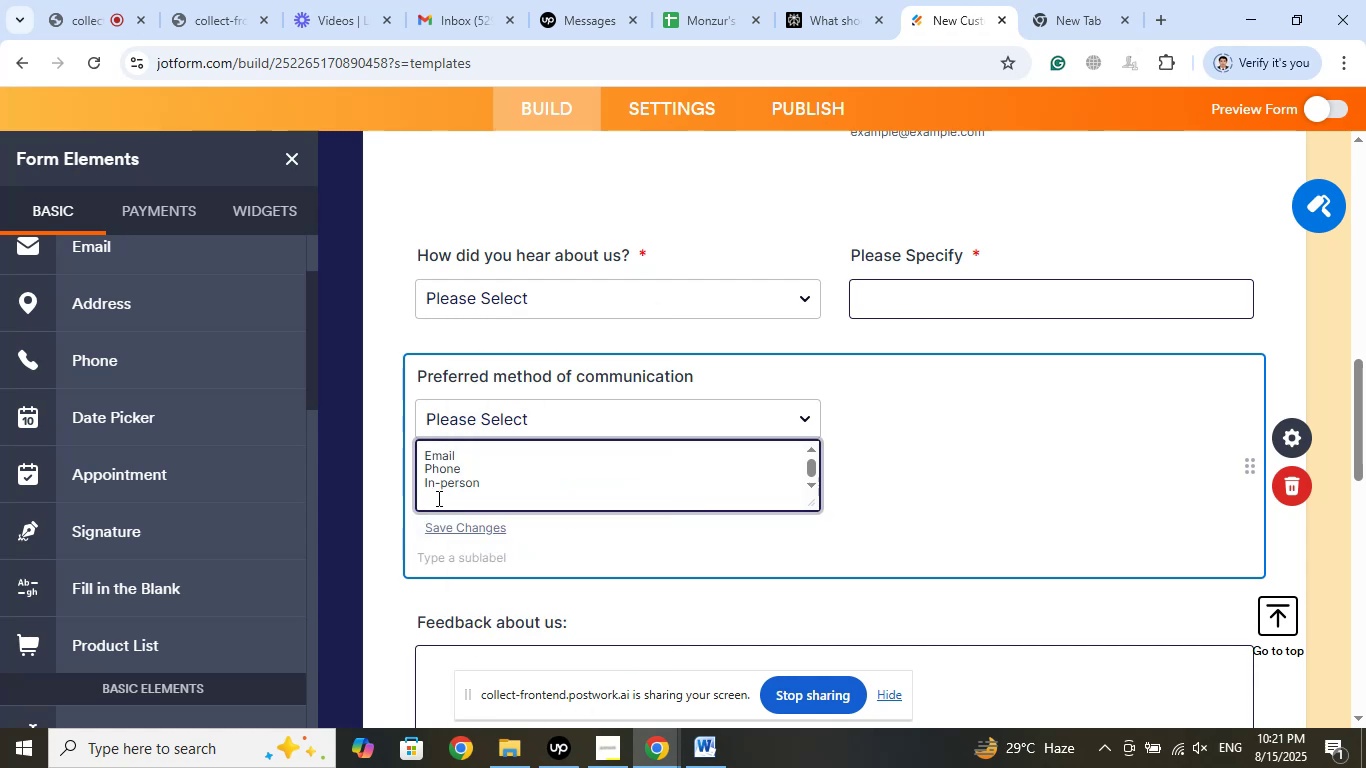 
key(Control+V)
 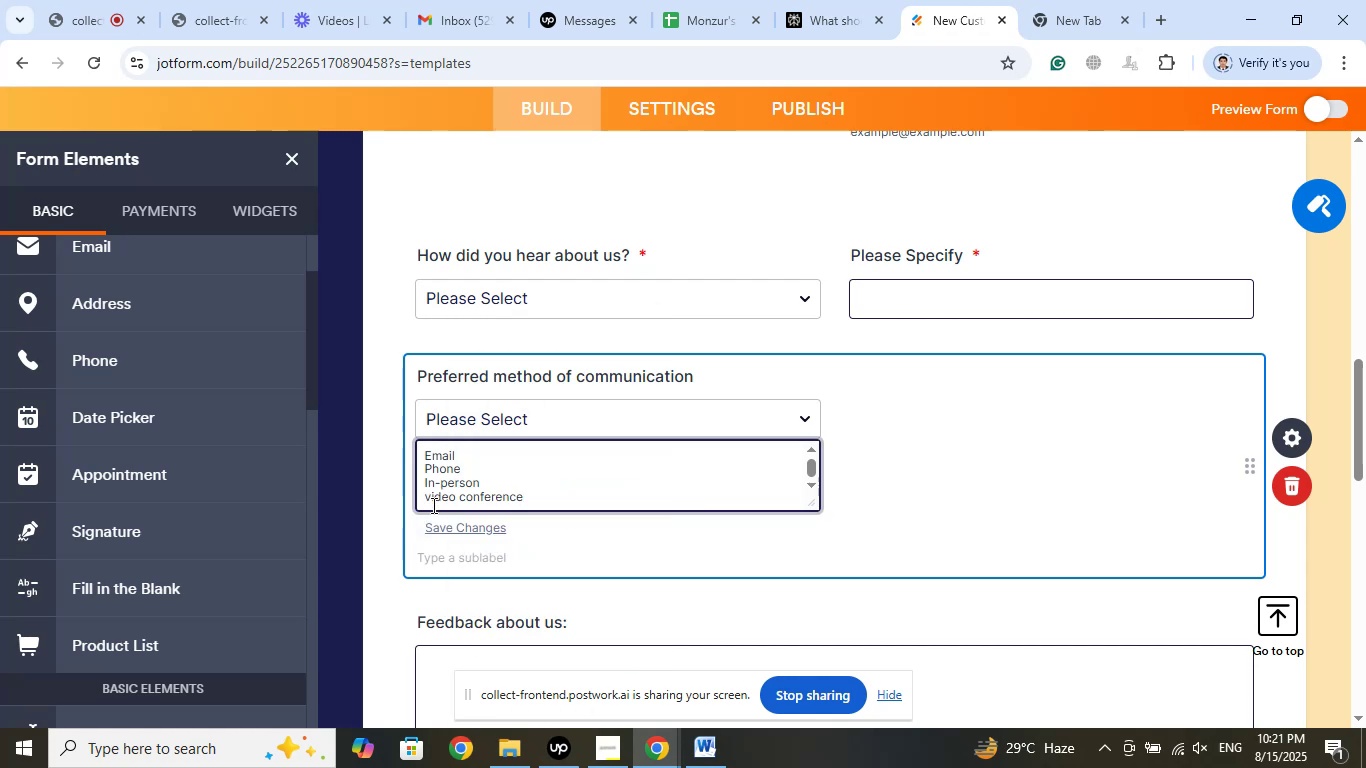 
left_click([432, 505])
 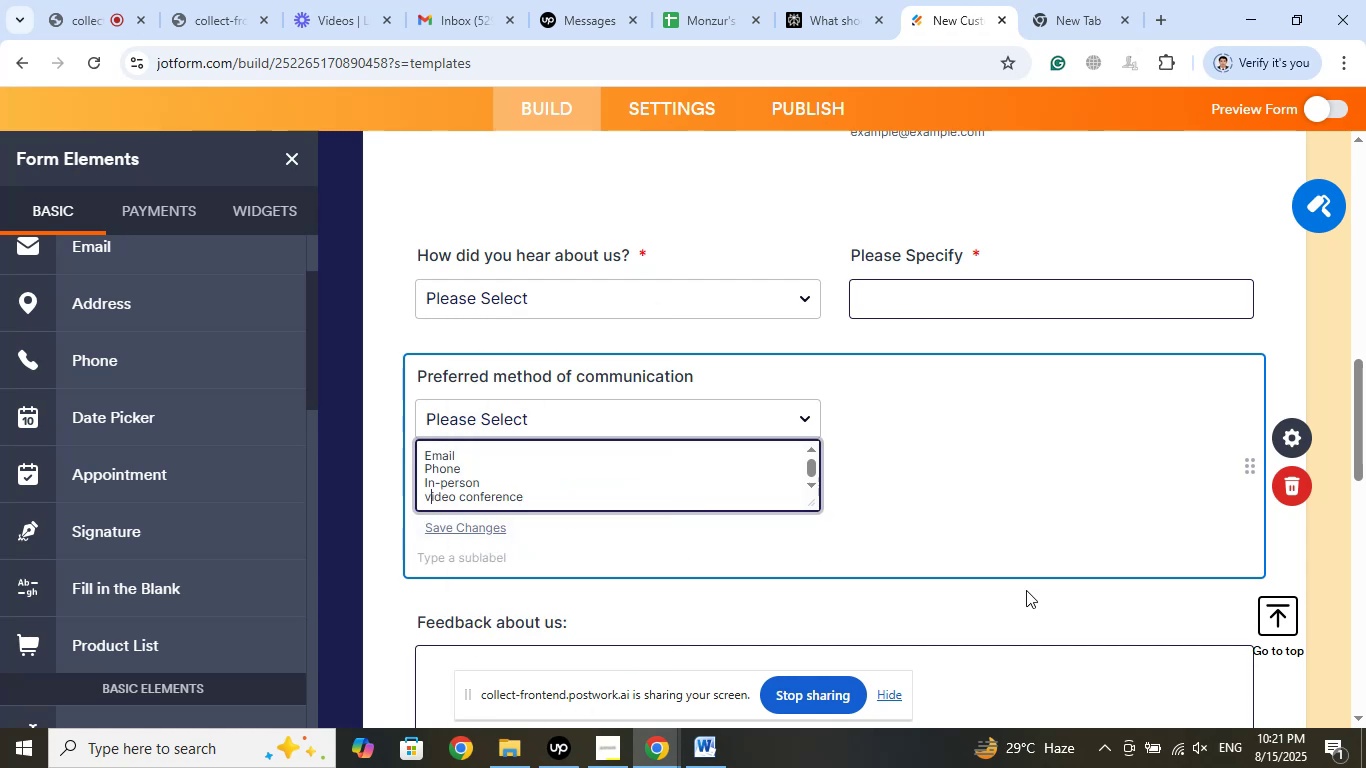 
key(Backspace)
 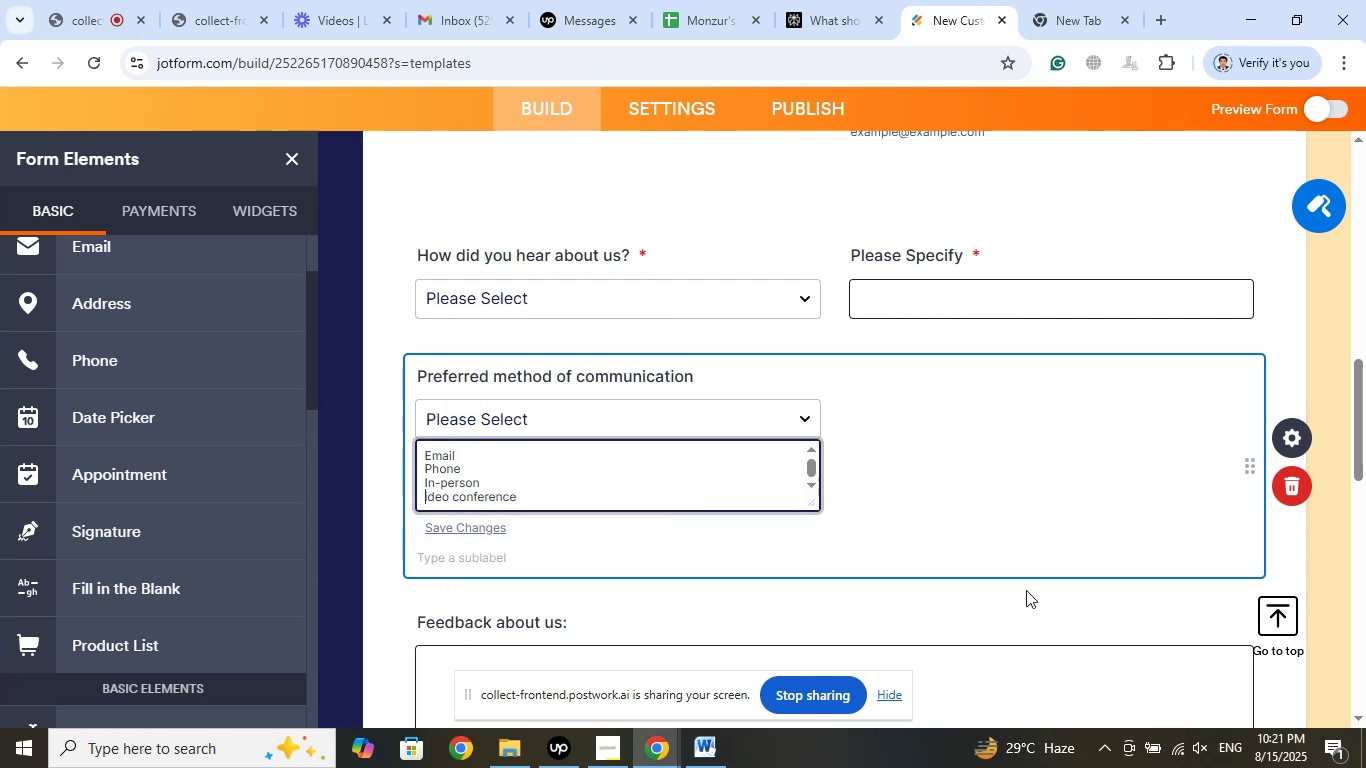 
key(Shift+V)
 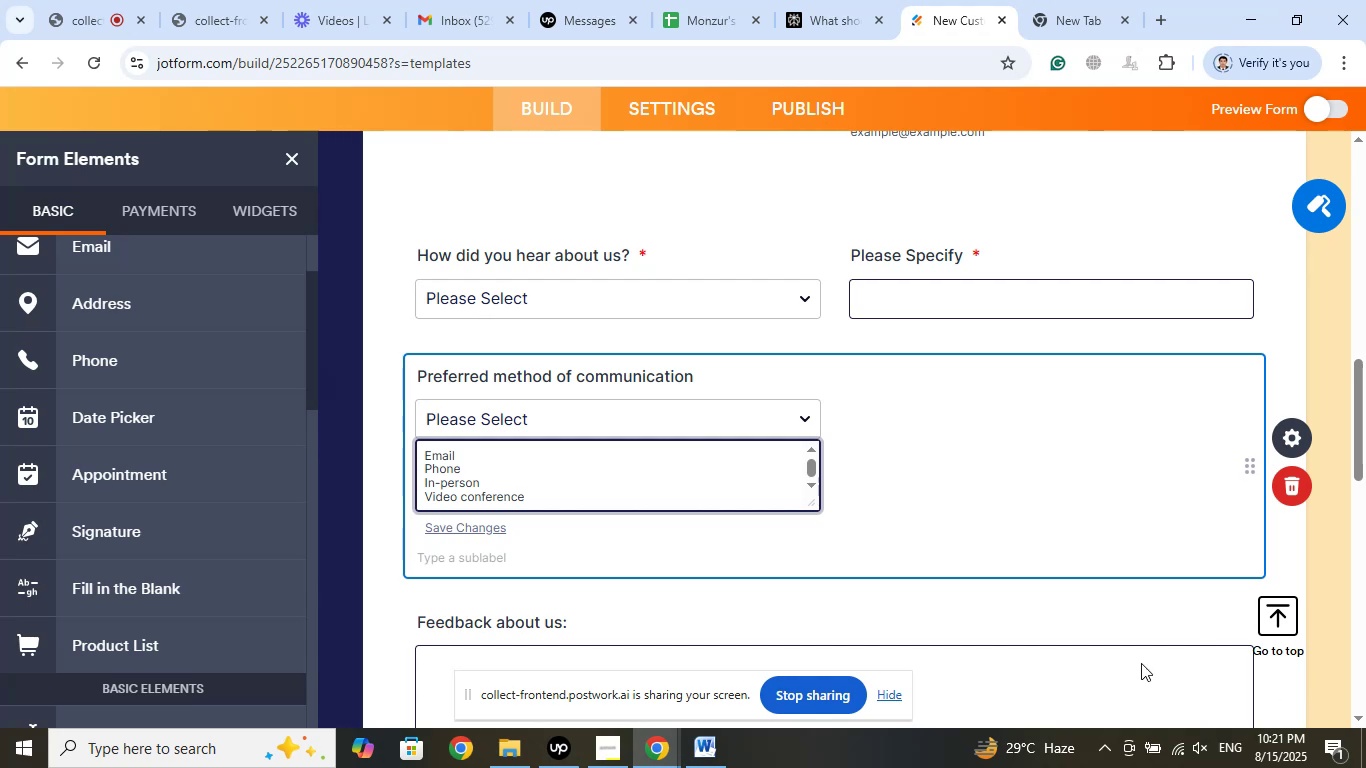 
wait(6.81)
 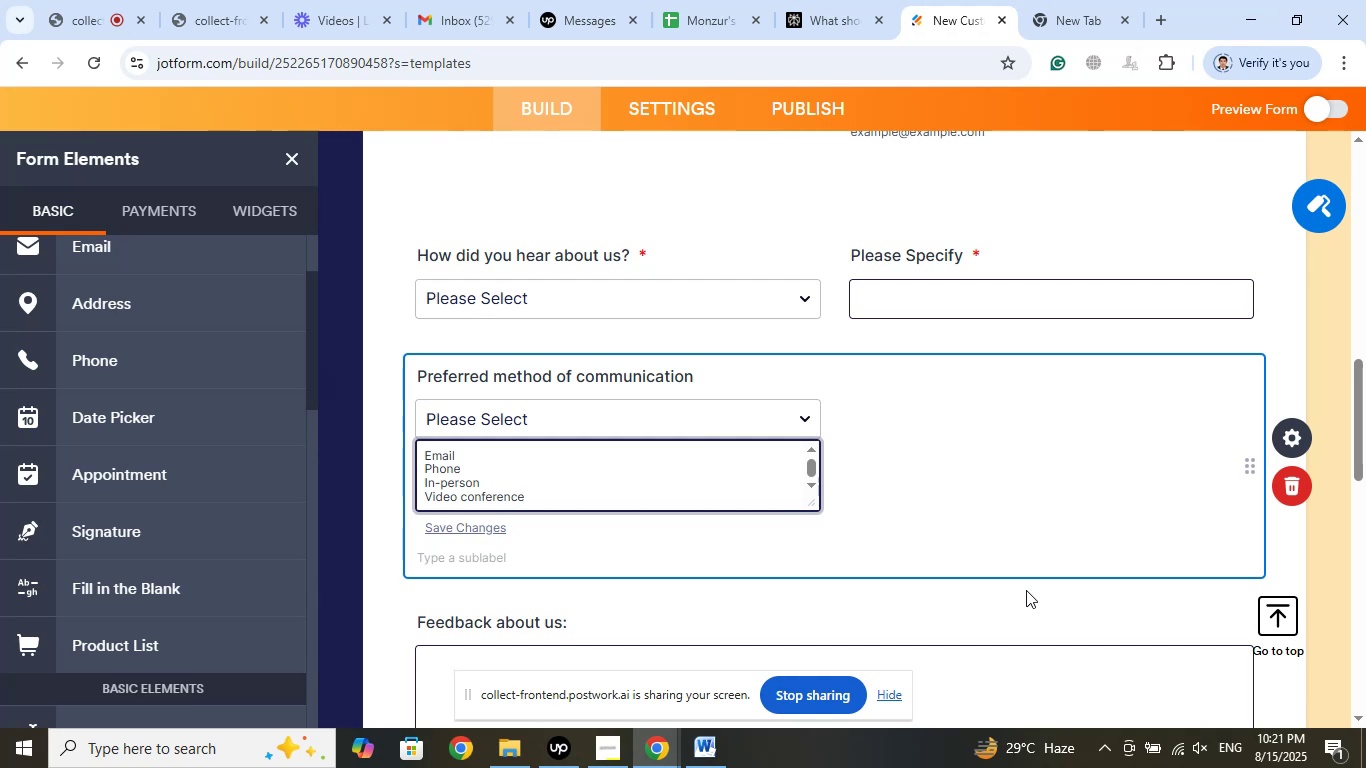 
left_click([484, 530])
 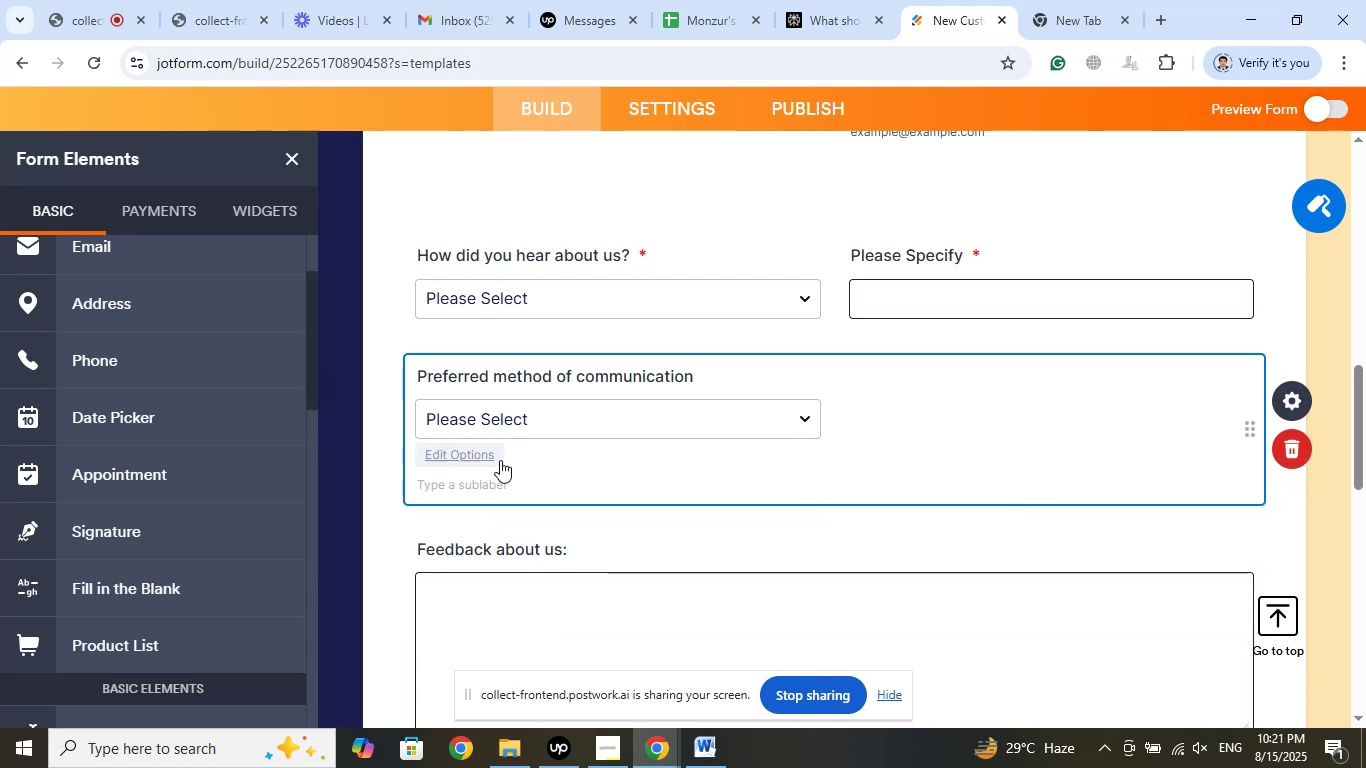 
left_click([478, 457])
 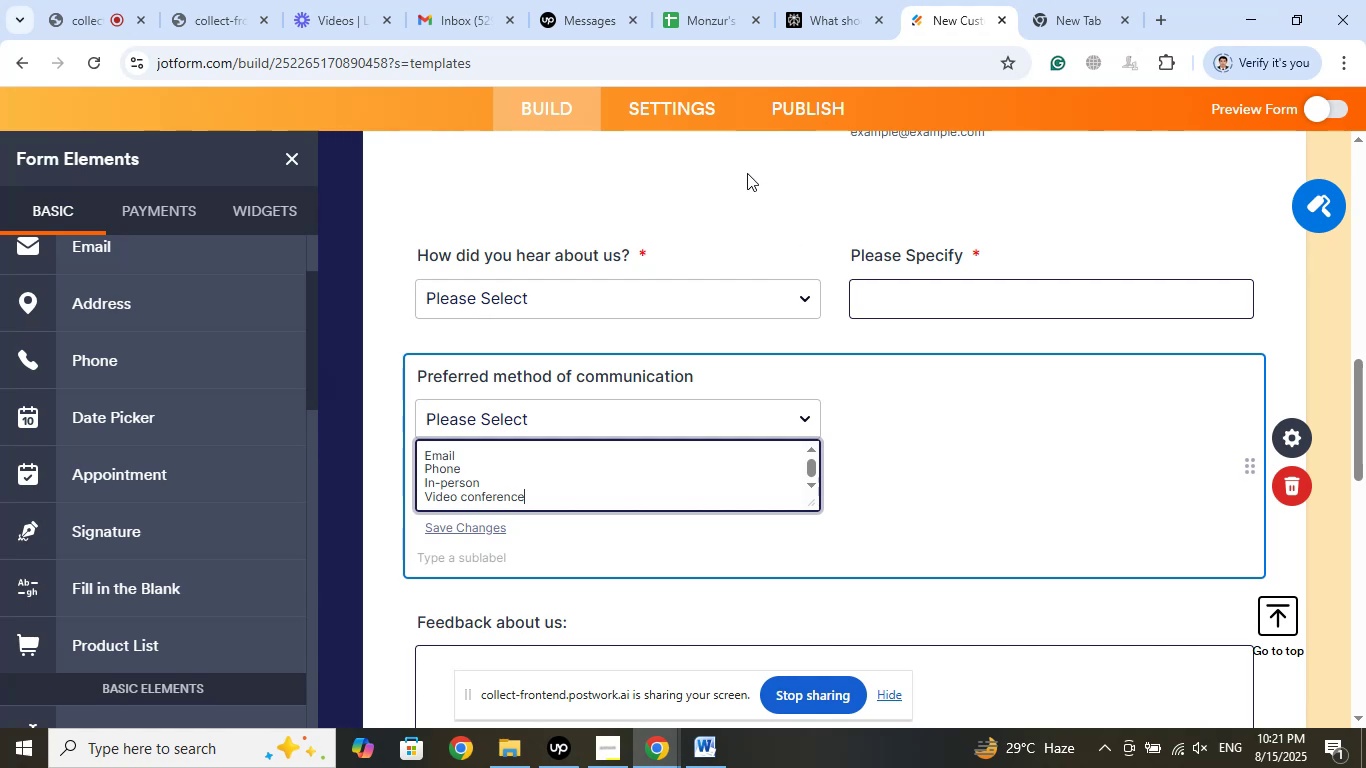 
left_click([331, 350])
 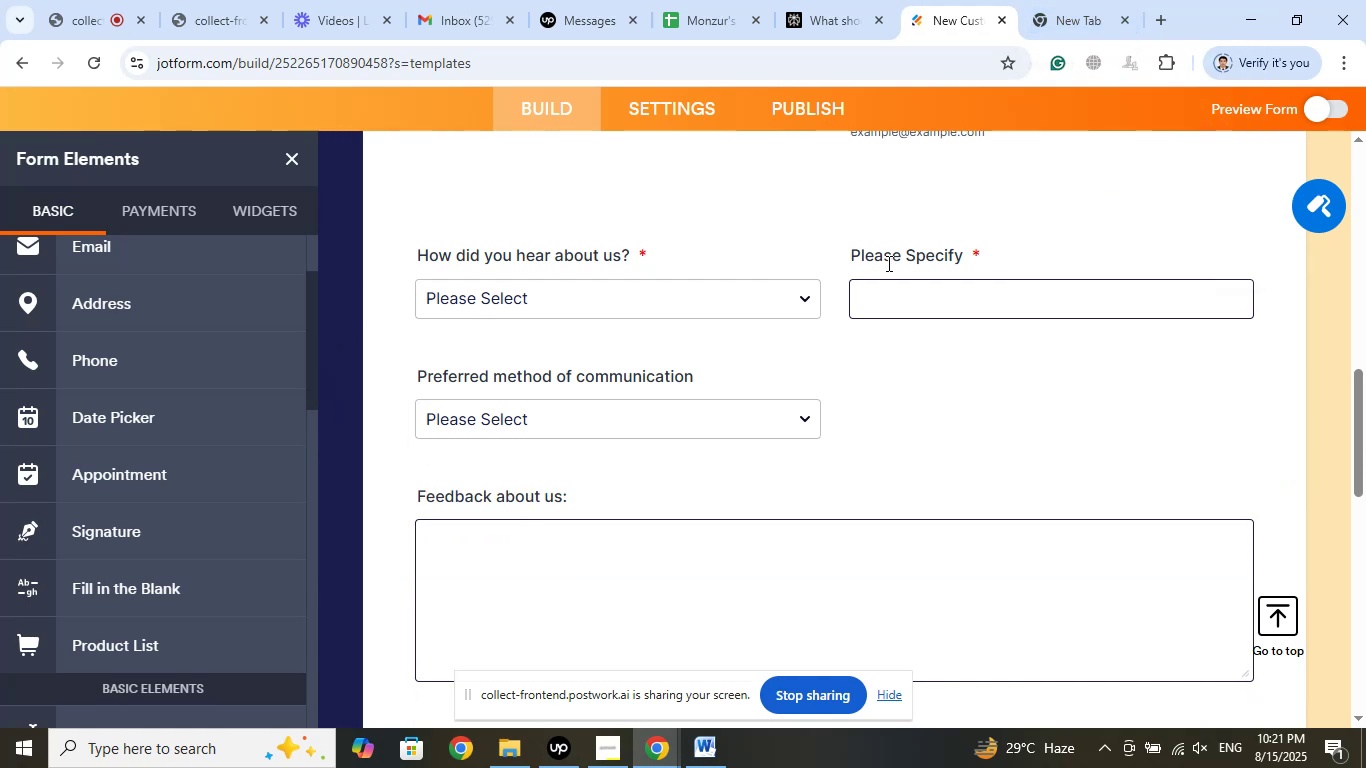 
wait(6.58)
 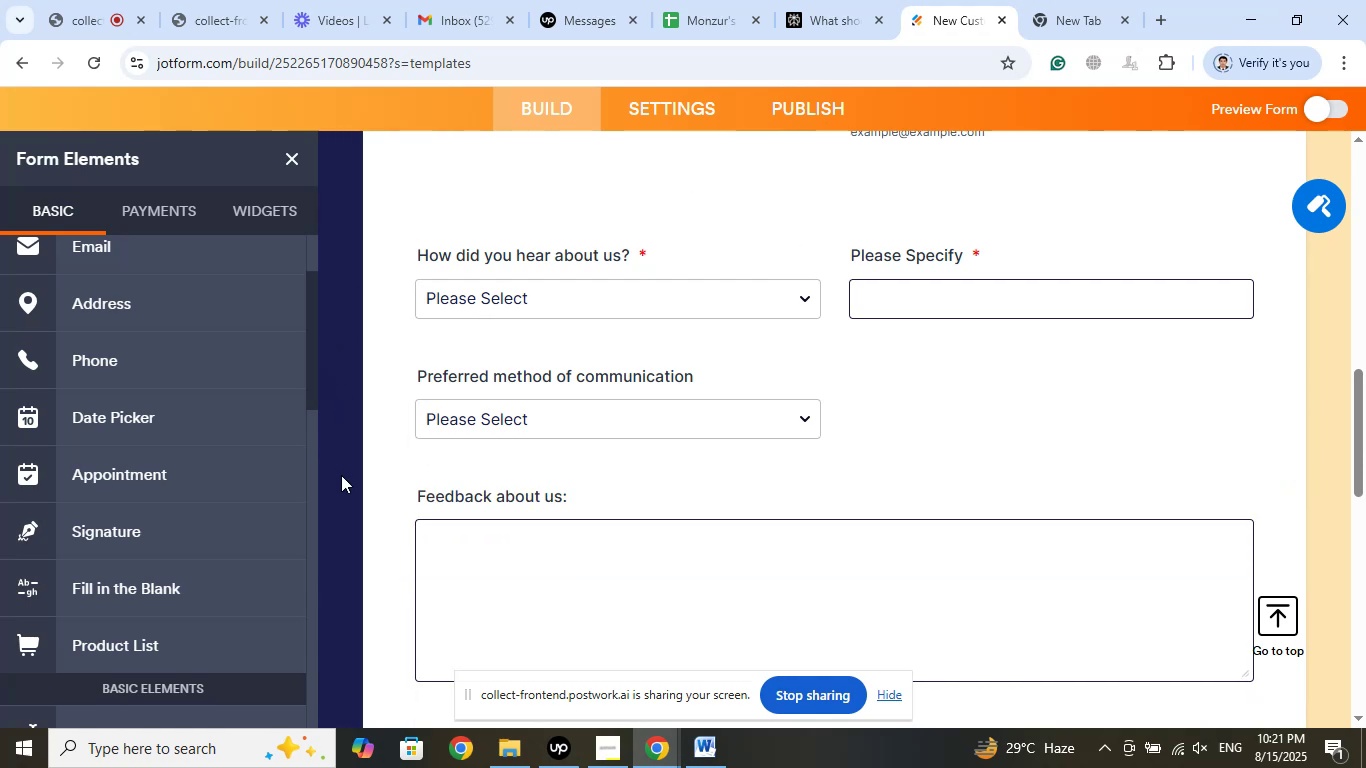 
left_click([557, 741])
 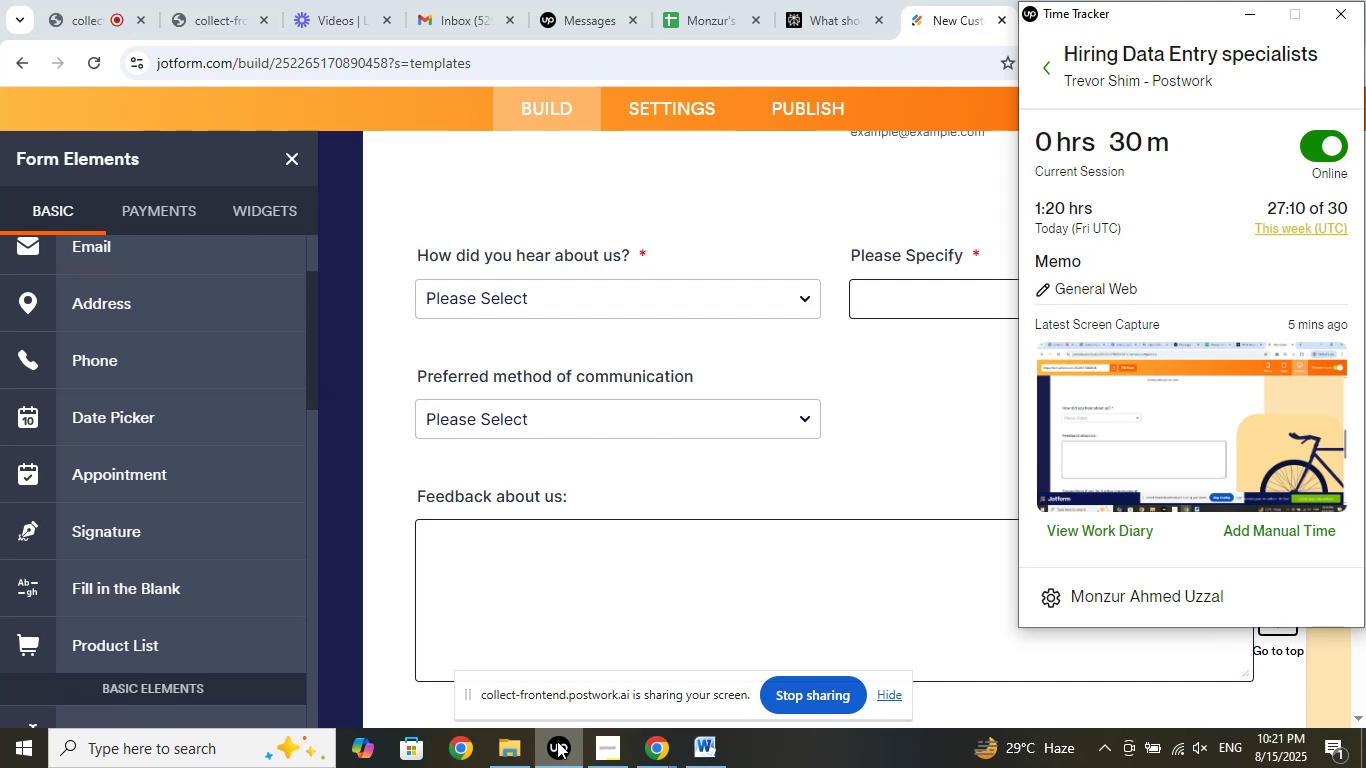 
wait(5.0)
 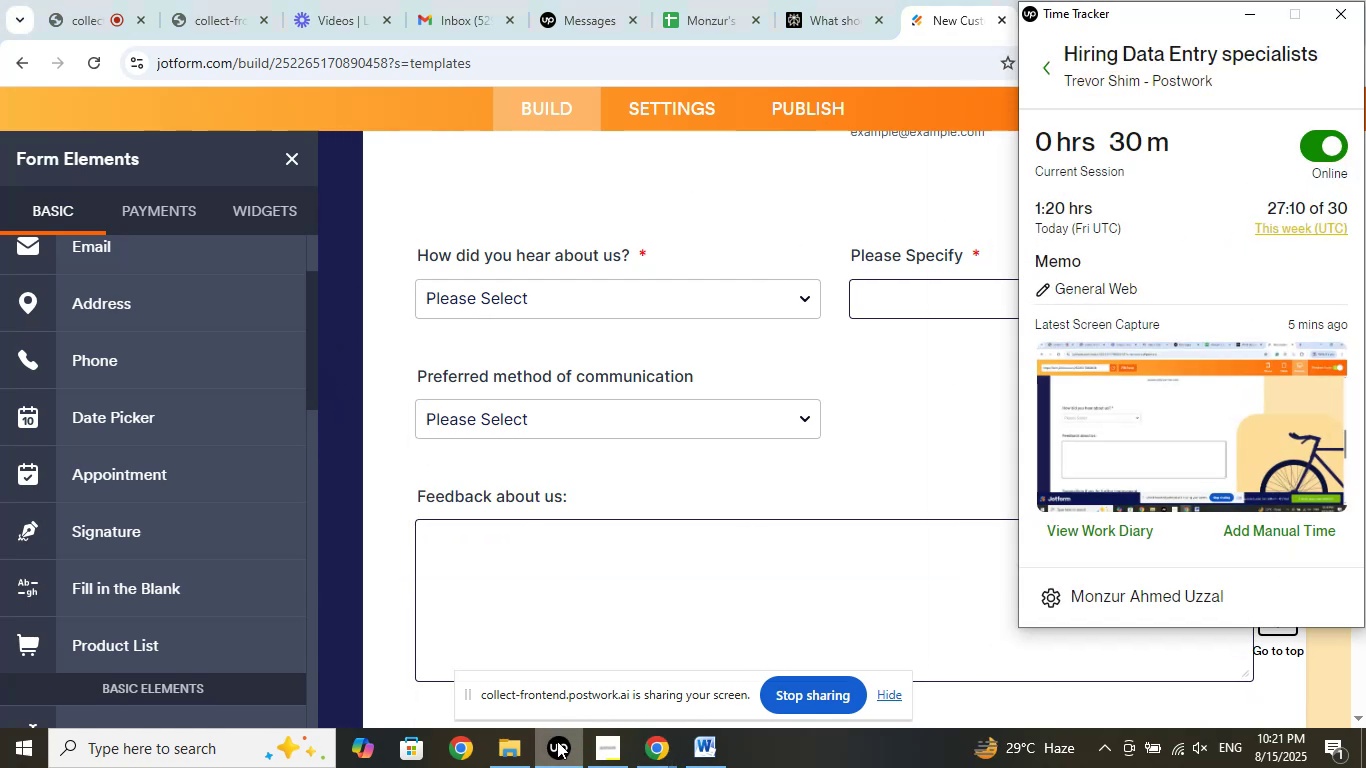 
left_click([557, 741])
 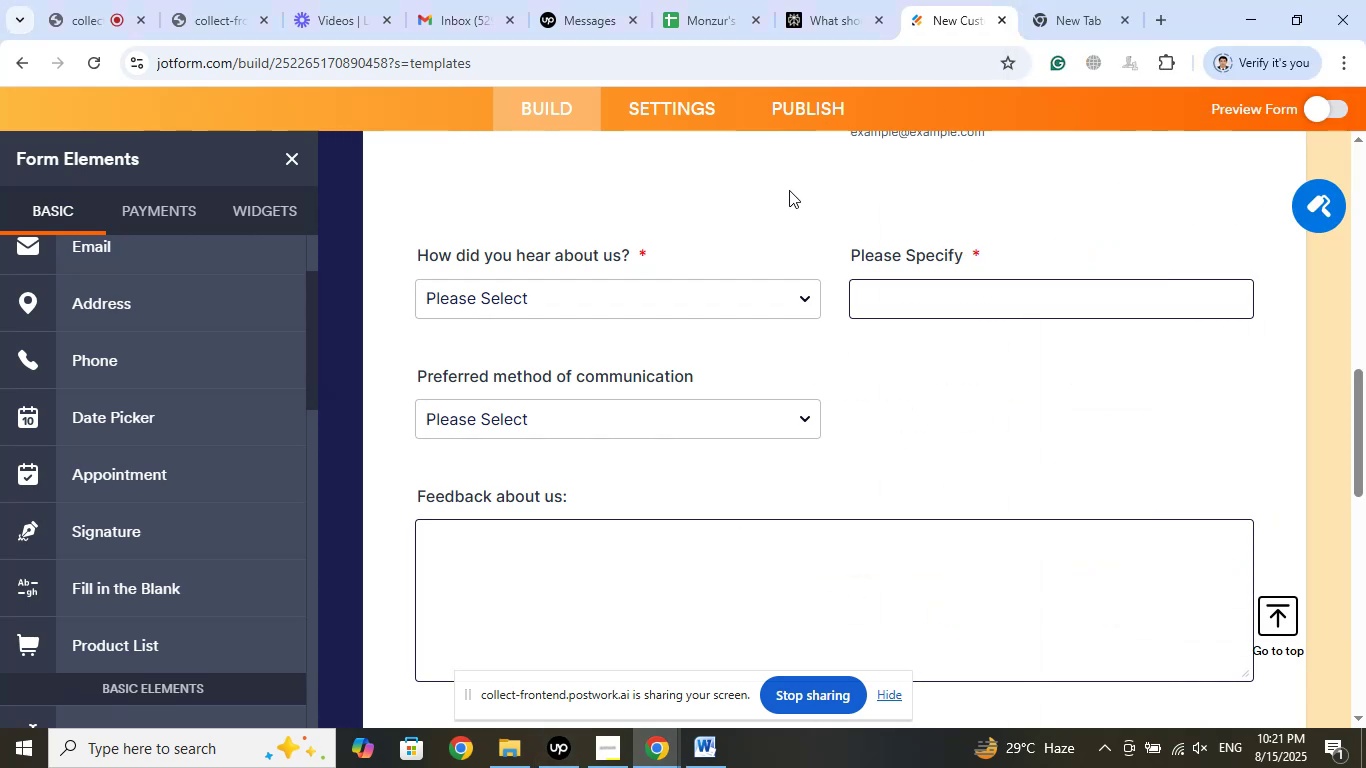 
wait(8.27)
 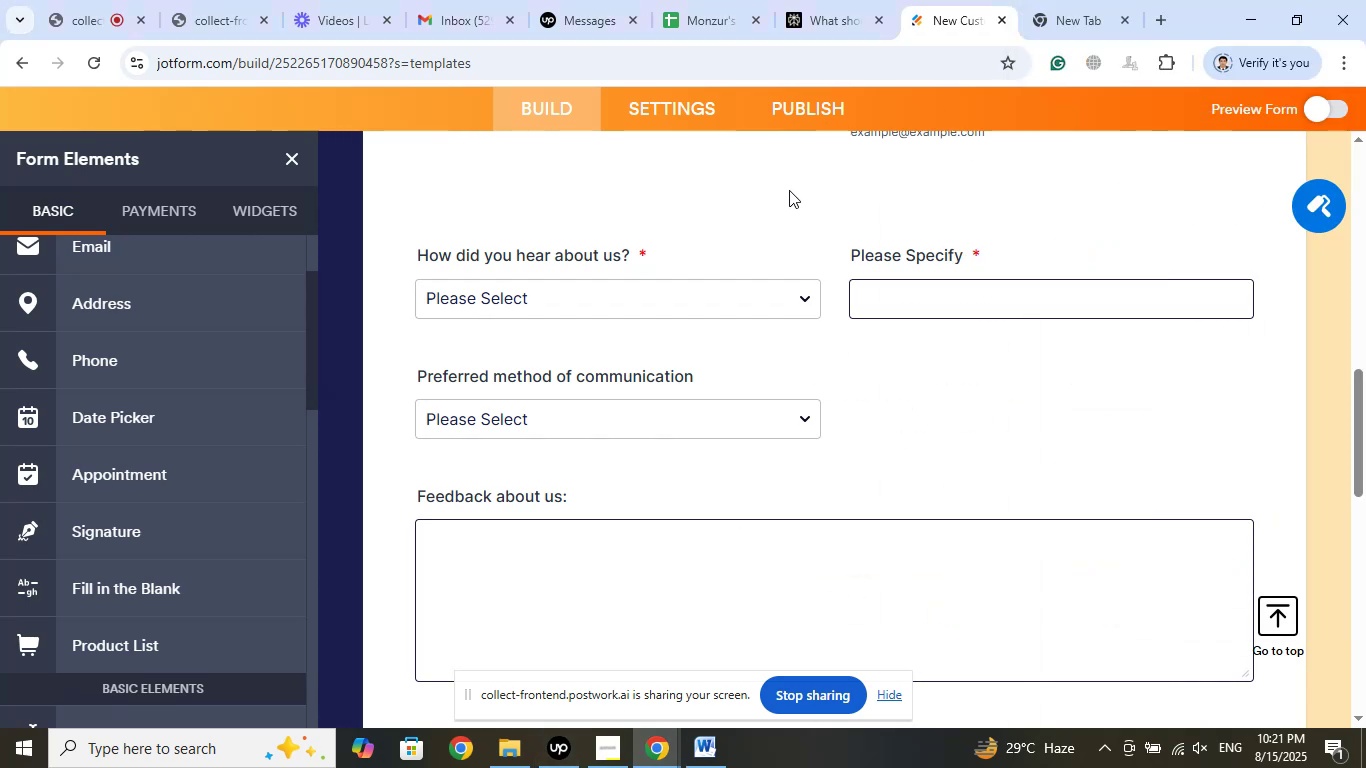 
left_click([876, 0])
 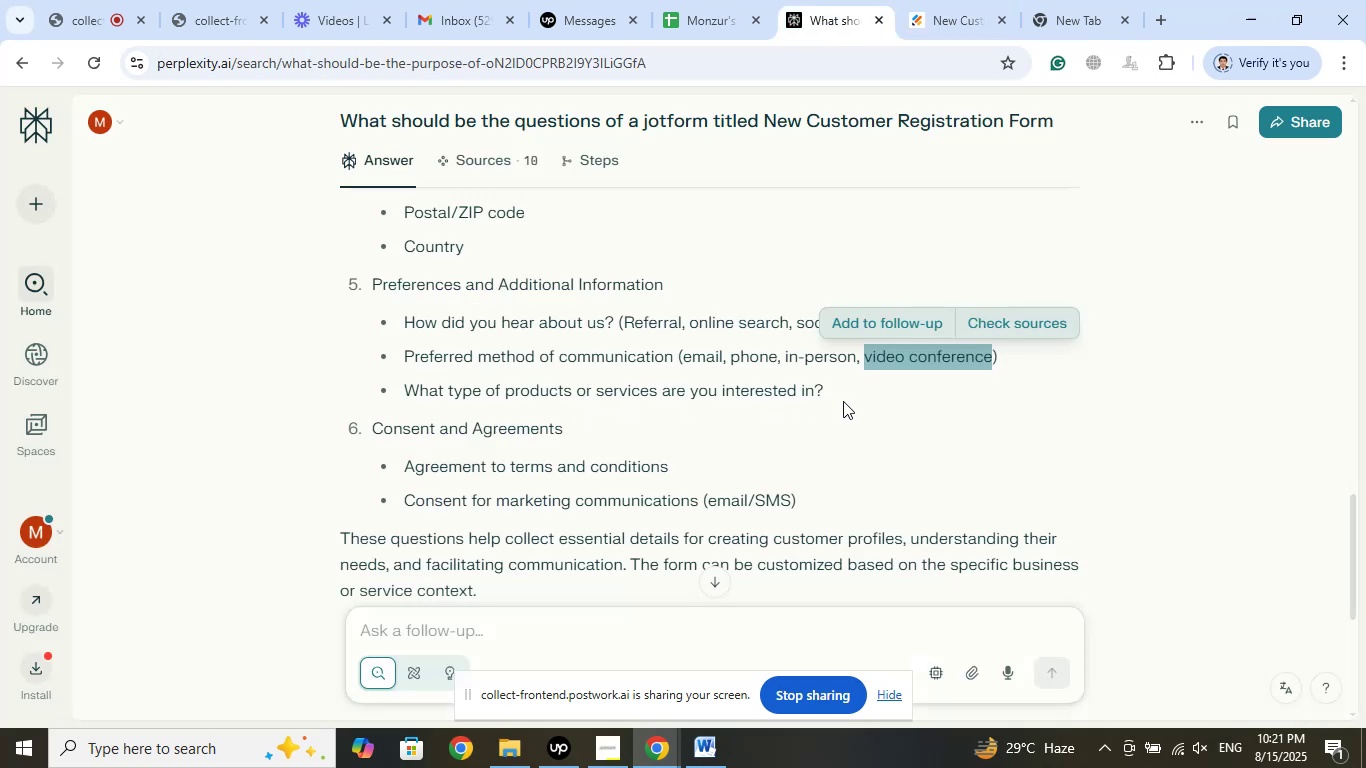 
wait(5.15)
 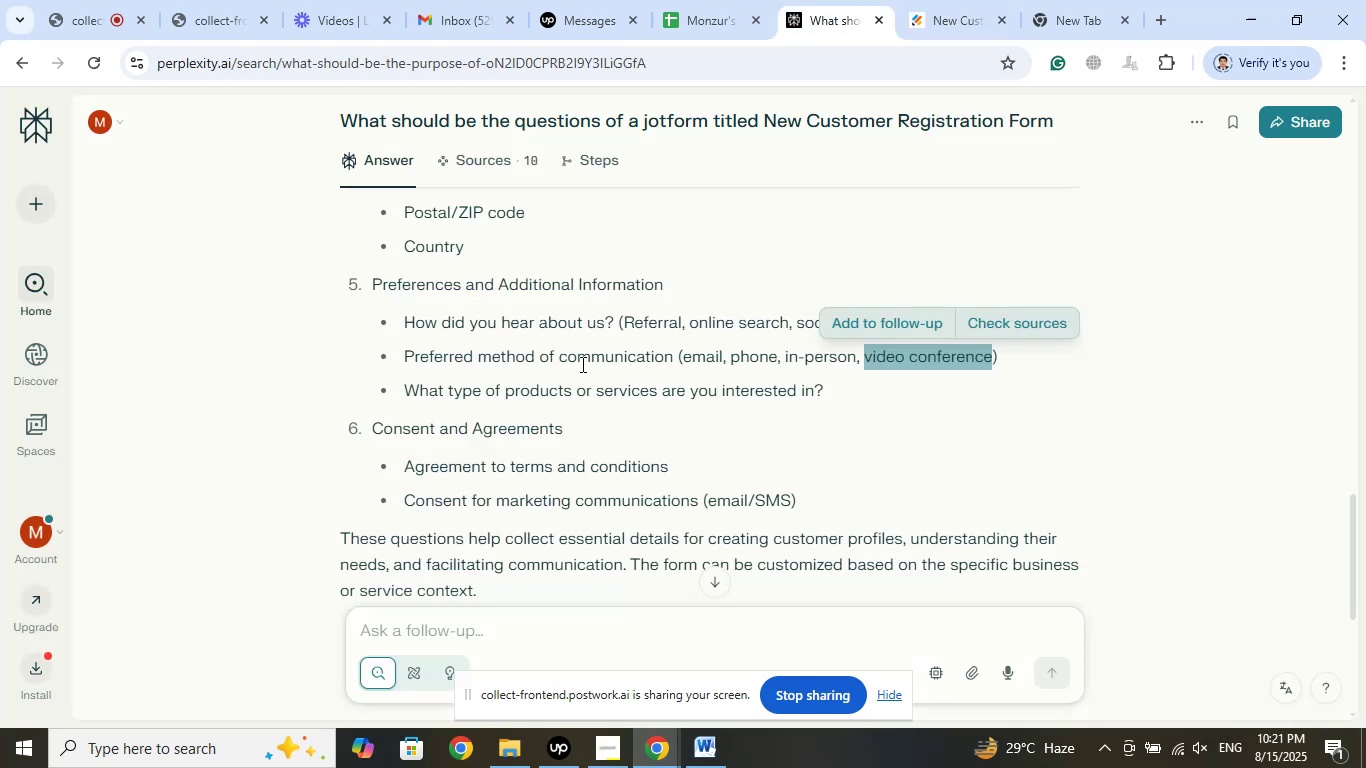 
left_click([963, 0])
 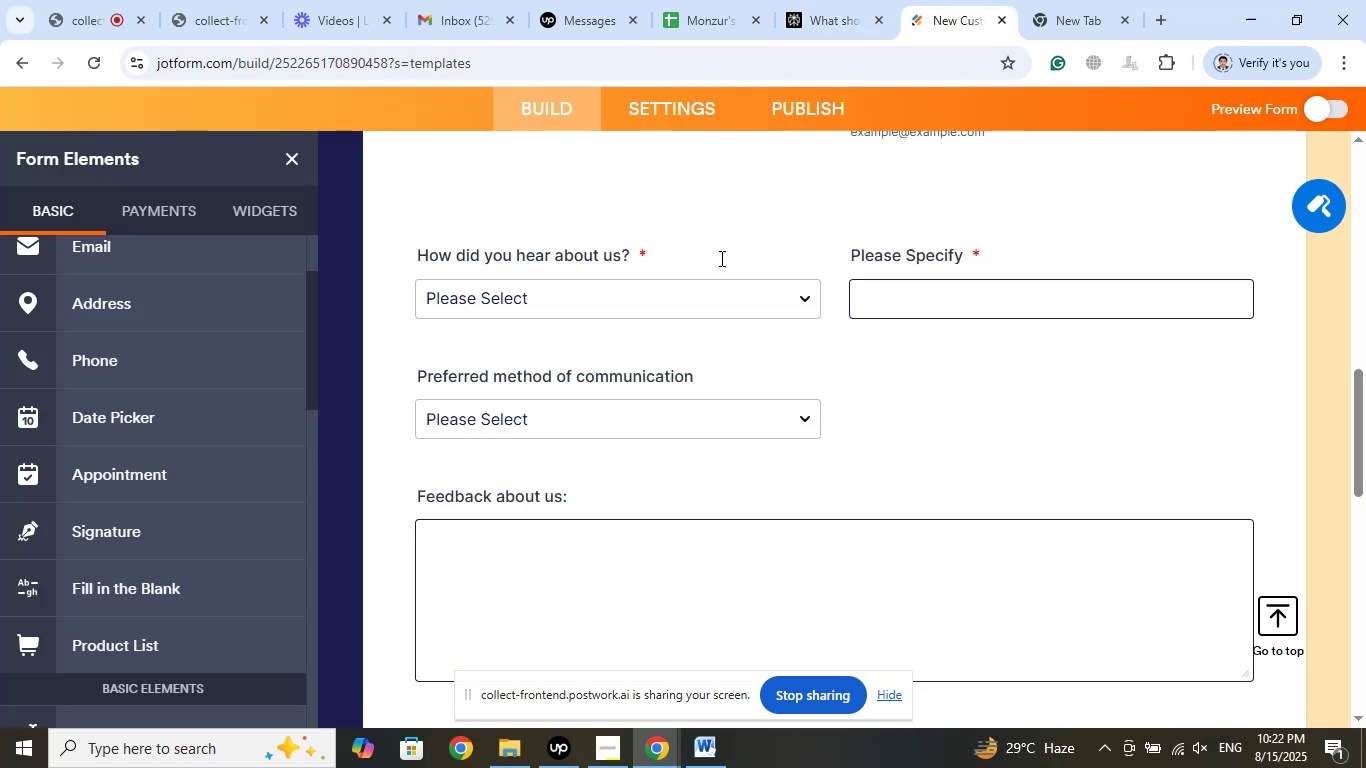 
scroll: coordinate [720, 258], scroll_direction: up, amount: 2.0
 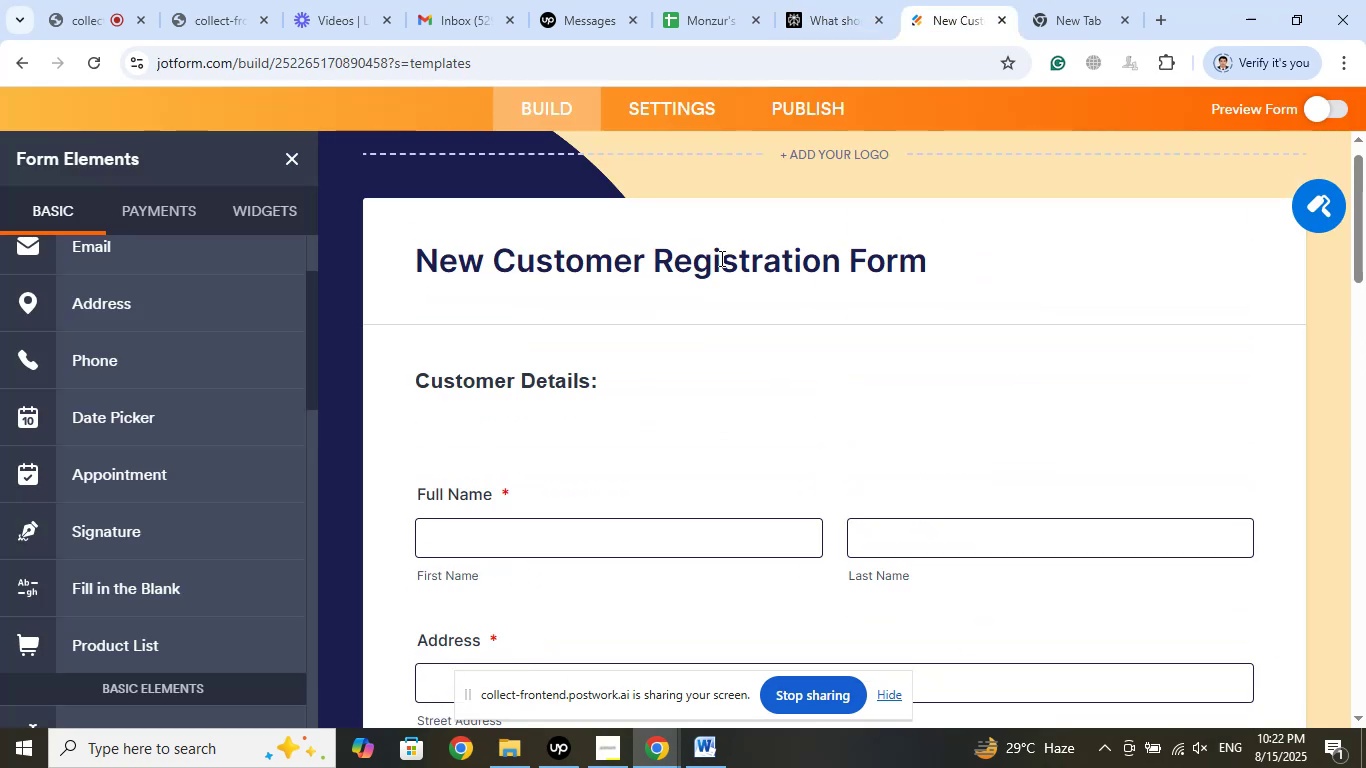 
scroll: coordinate [720, 258], scroll_direction: down, amount: 3.0
 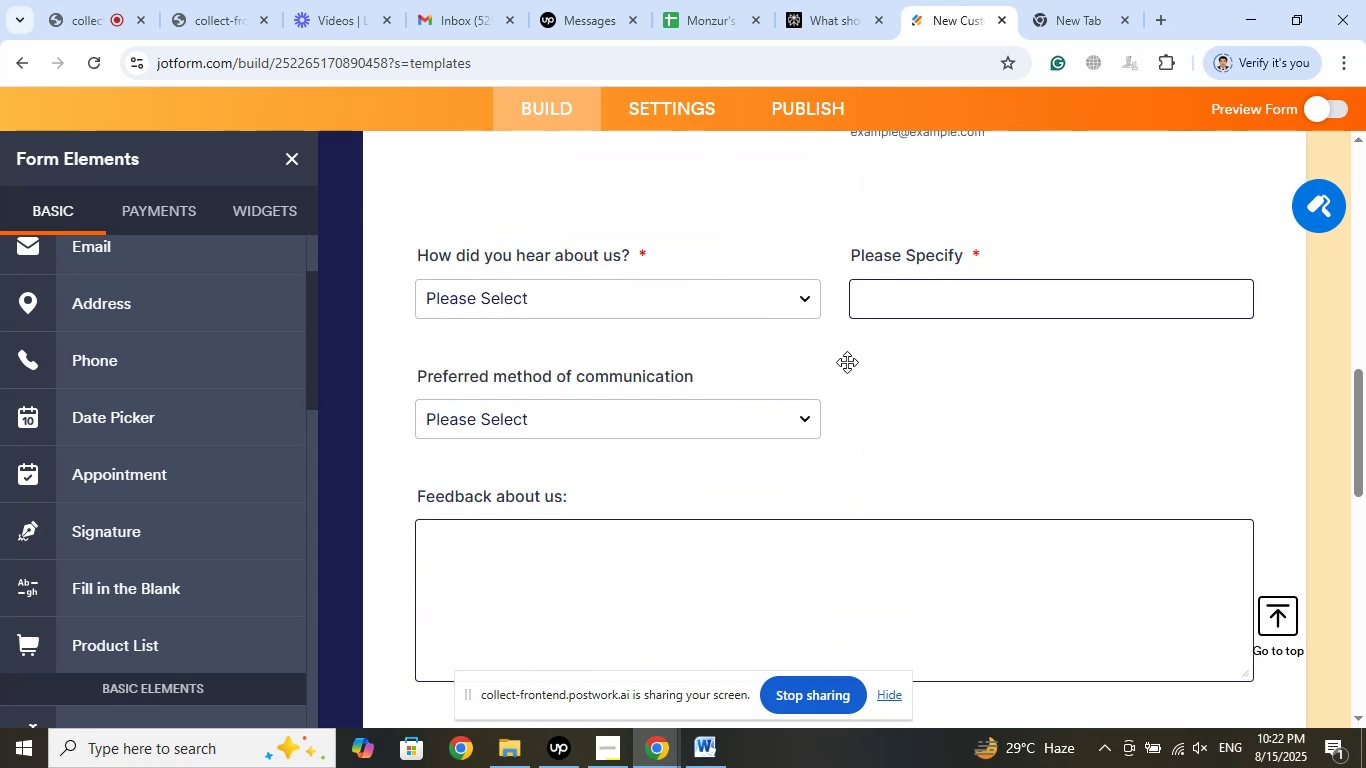 
left_click([780, 308])
 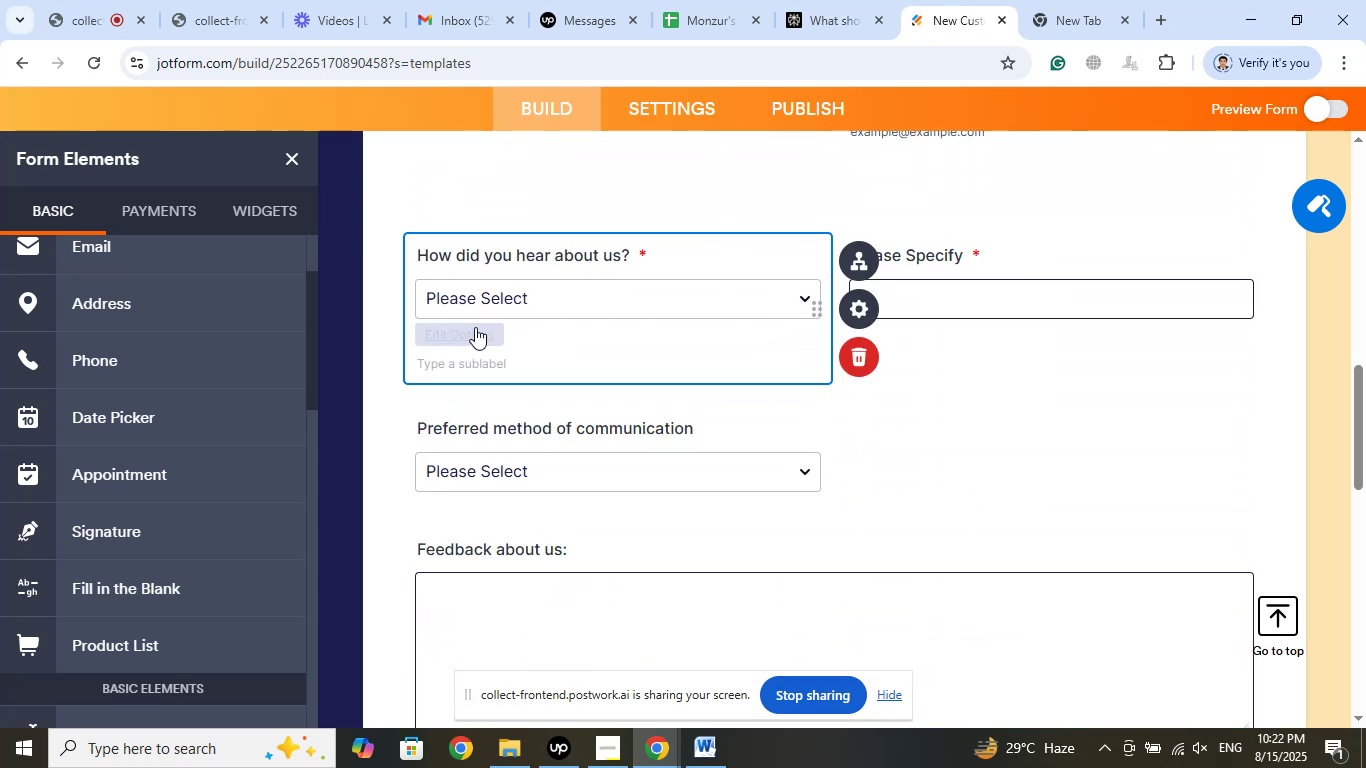 
left_click([473, 329])
 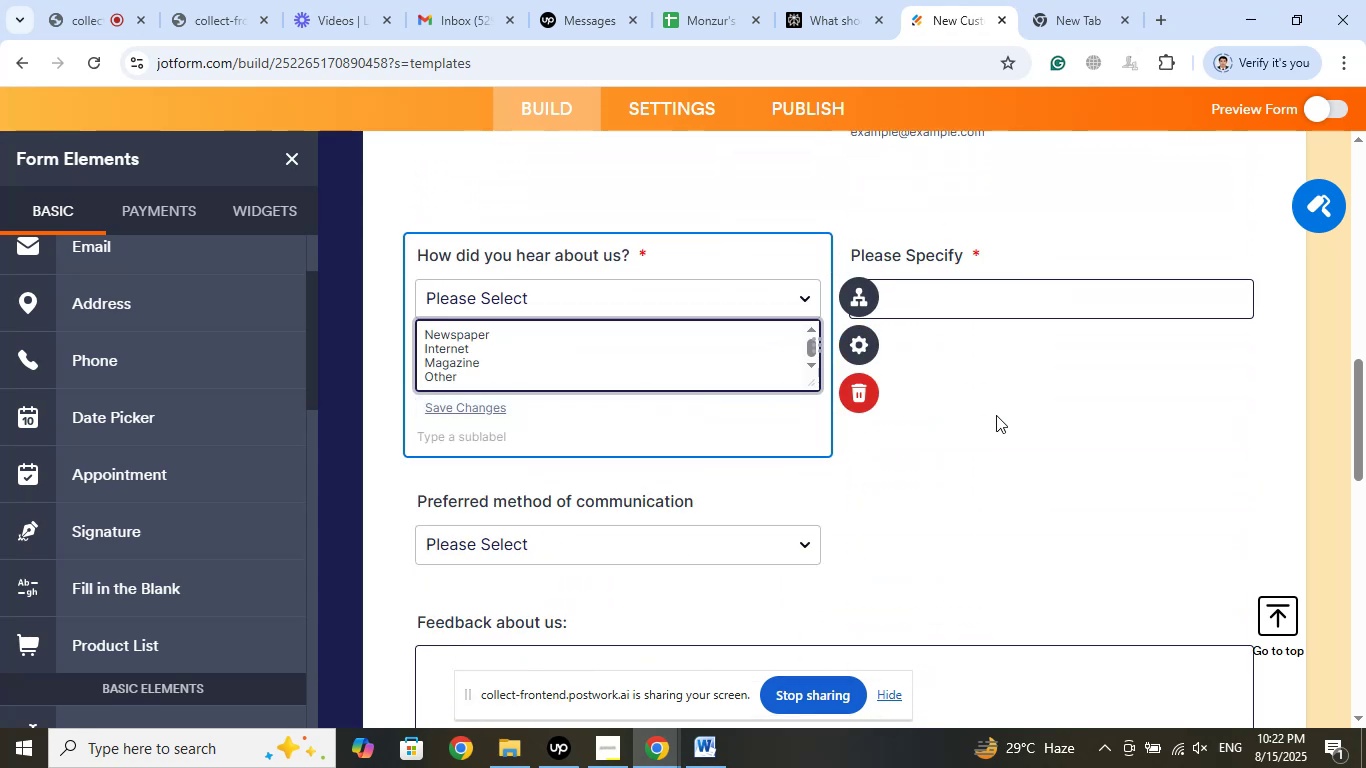 
left_click([1008, 416])
 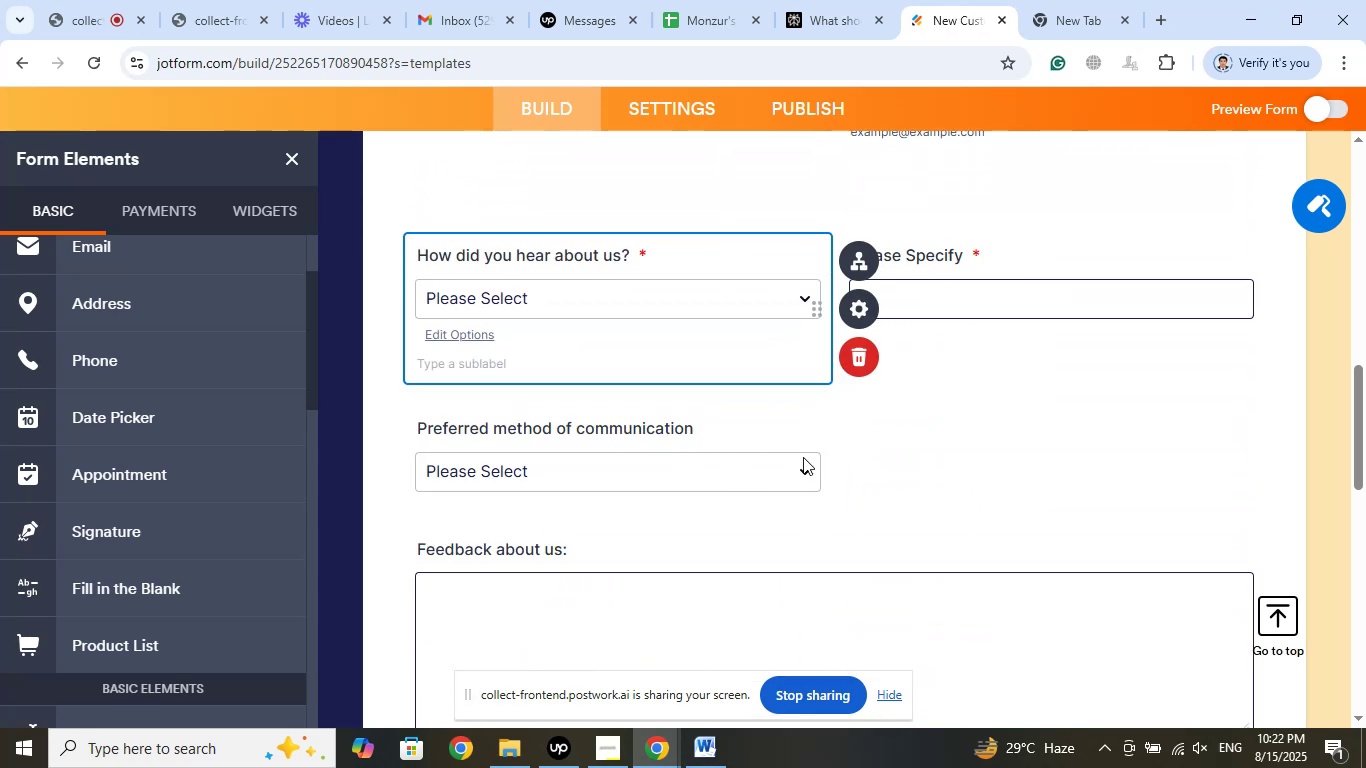 
left_click([652, 431])
 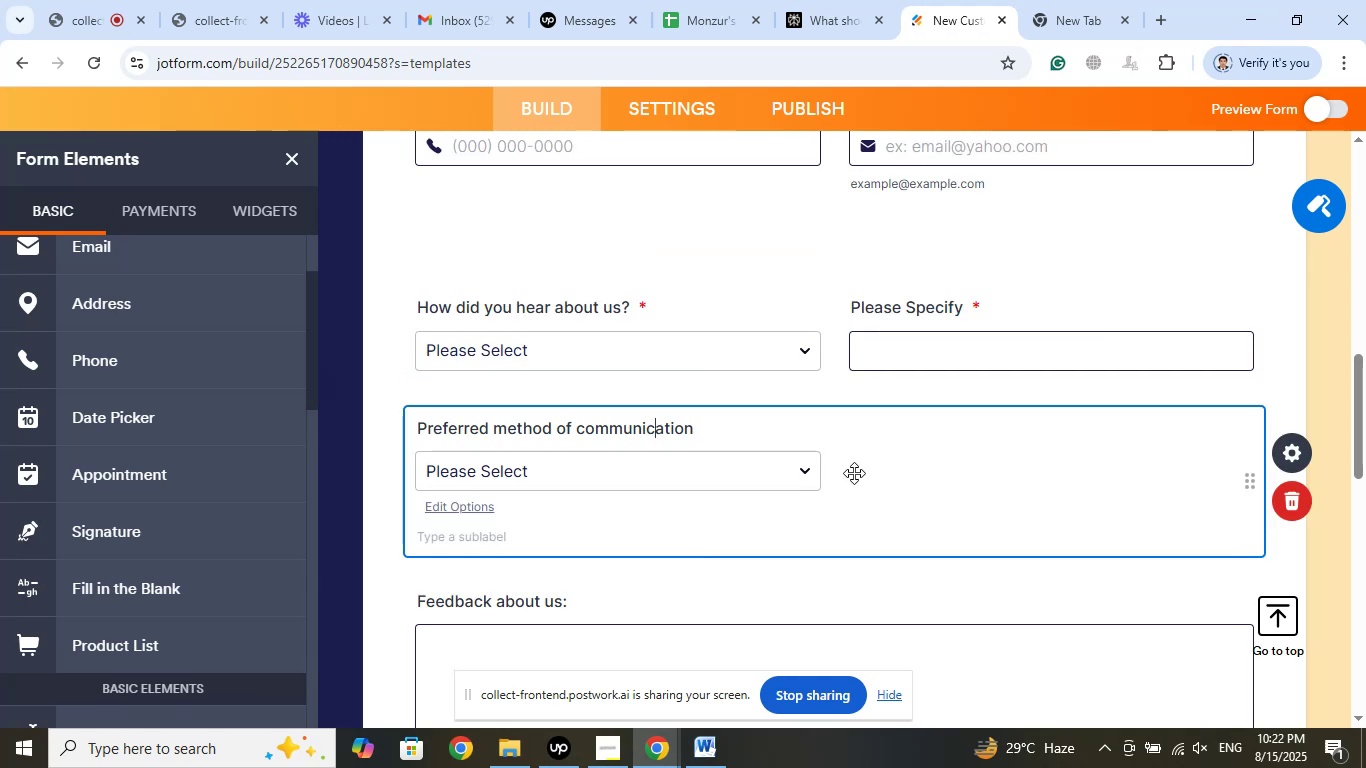 
wait(9.4)
 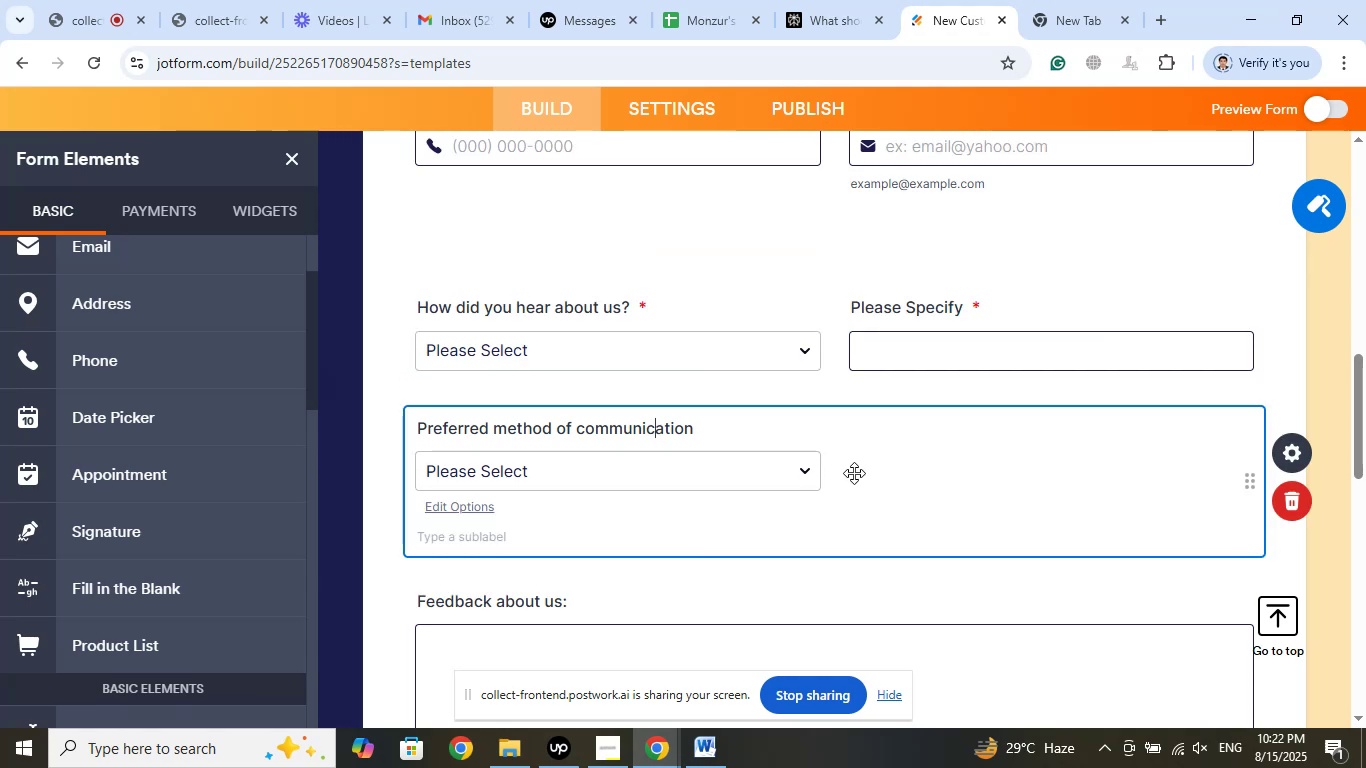 
scroll: coordinate [144, 407], scroll_direction: up, amount: 3.0
 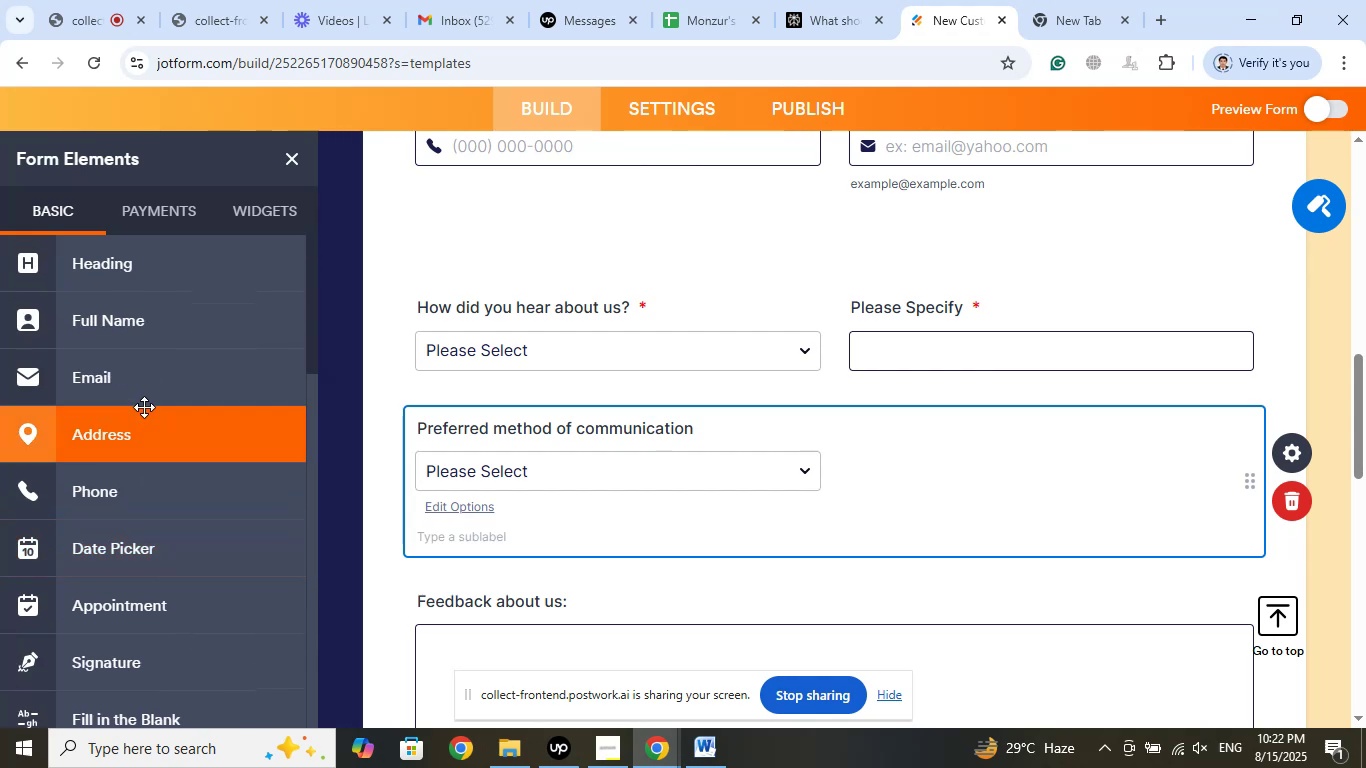 
scroll: coordinate [141, 431], scroll_direction: down, amount: 4.0
 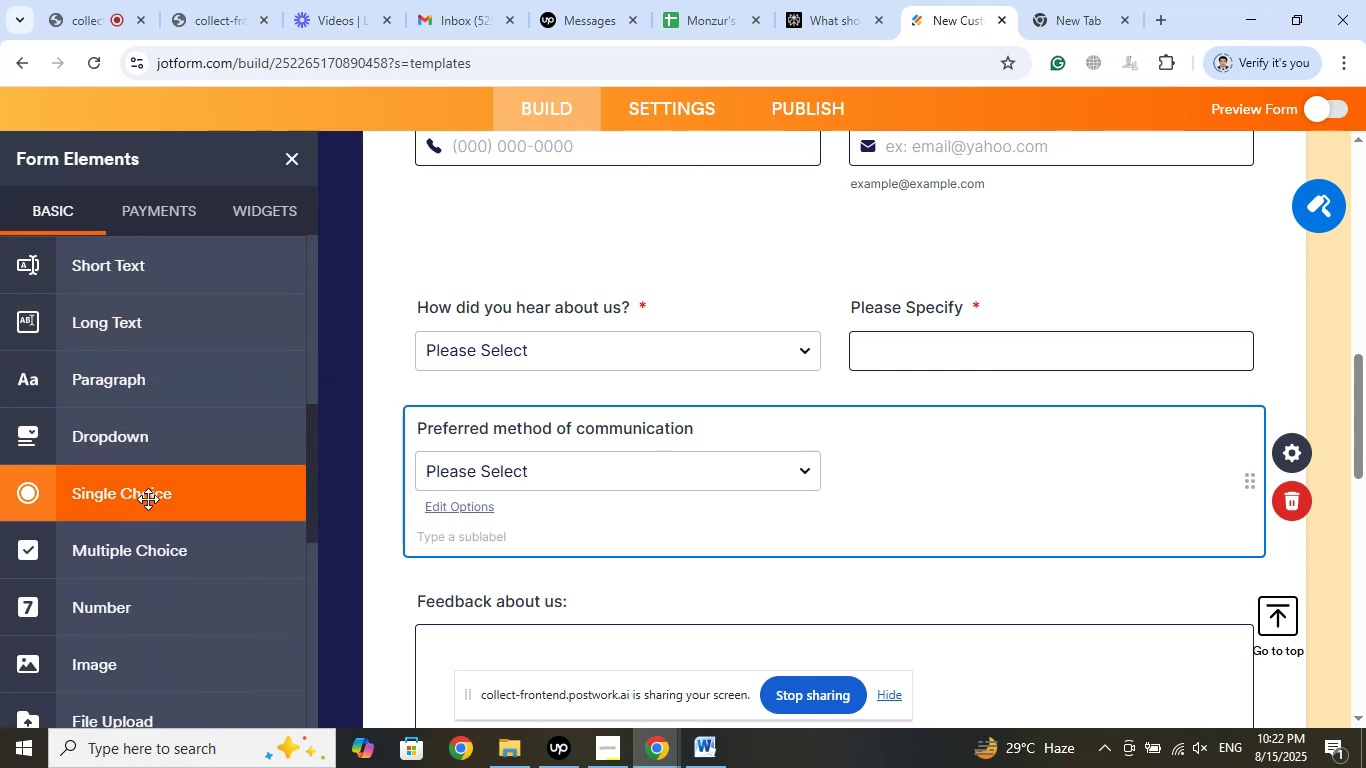 
left_click([148, 499])
 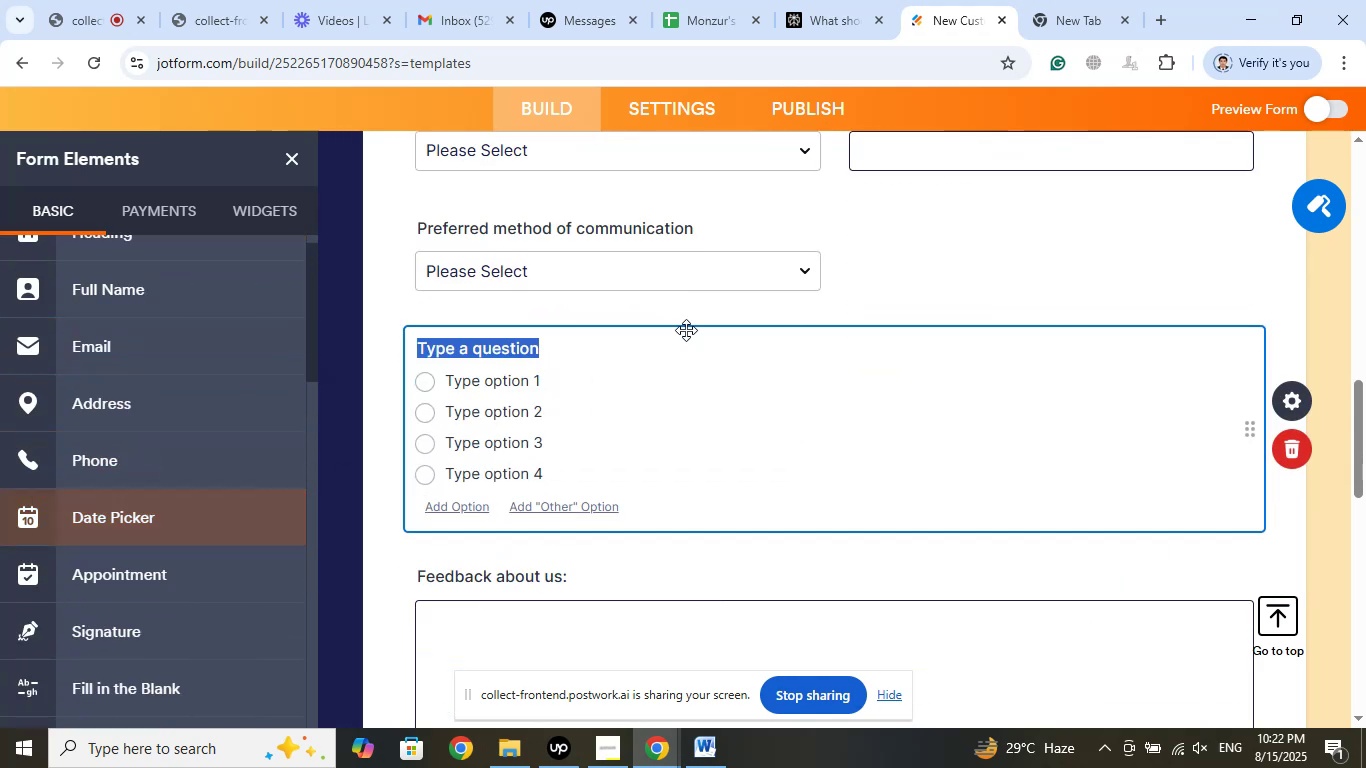 
left_click([669, 226])
 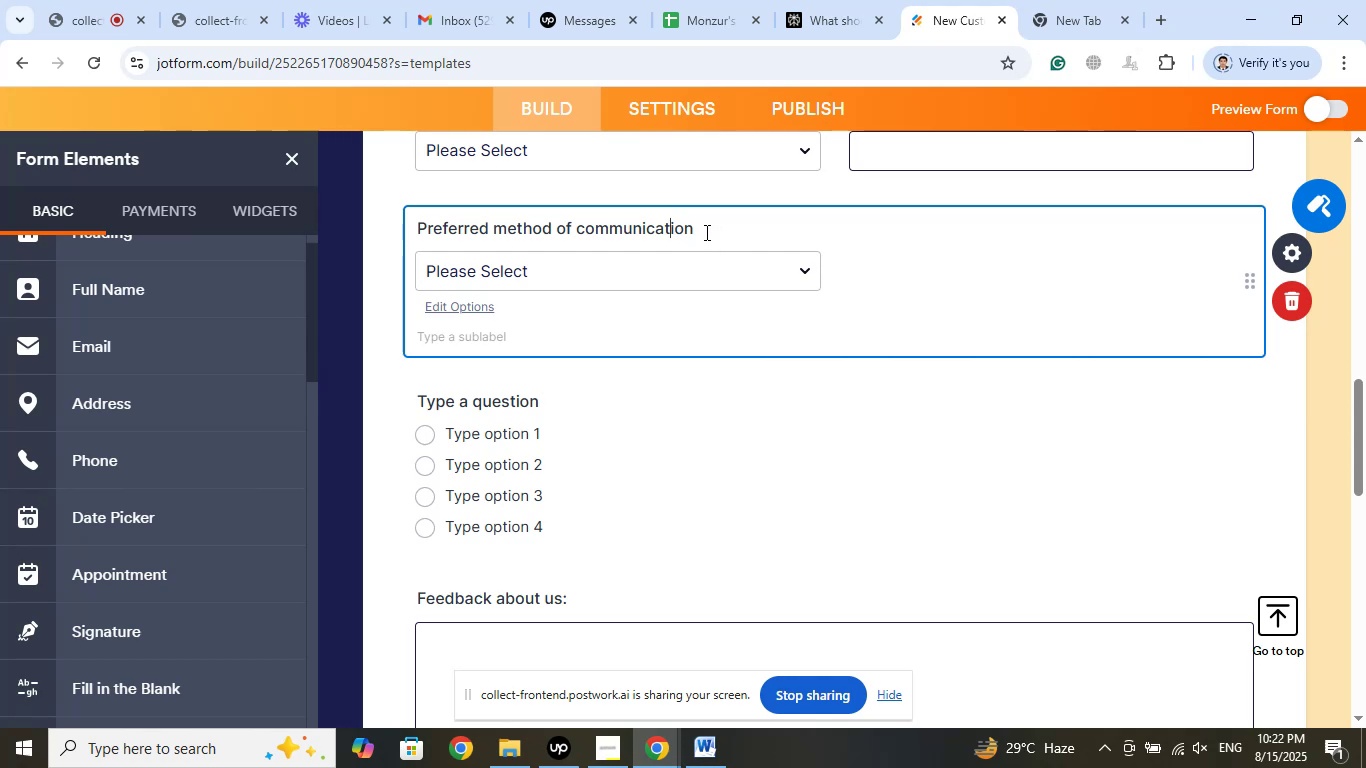 
left_click_drag(start_coordinate=[705, 229], to_coordinate=[418, 225])
 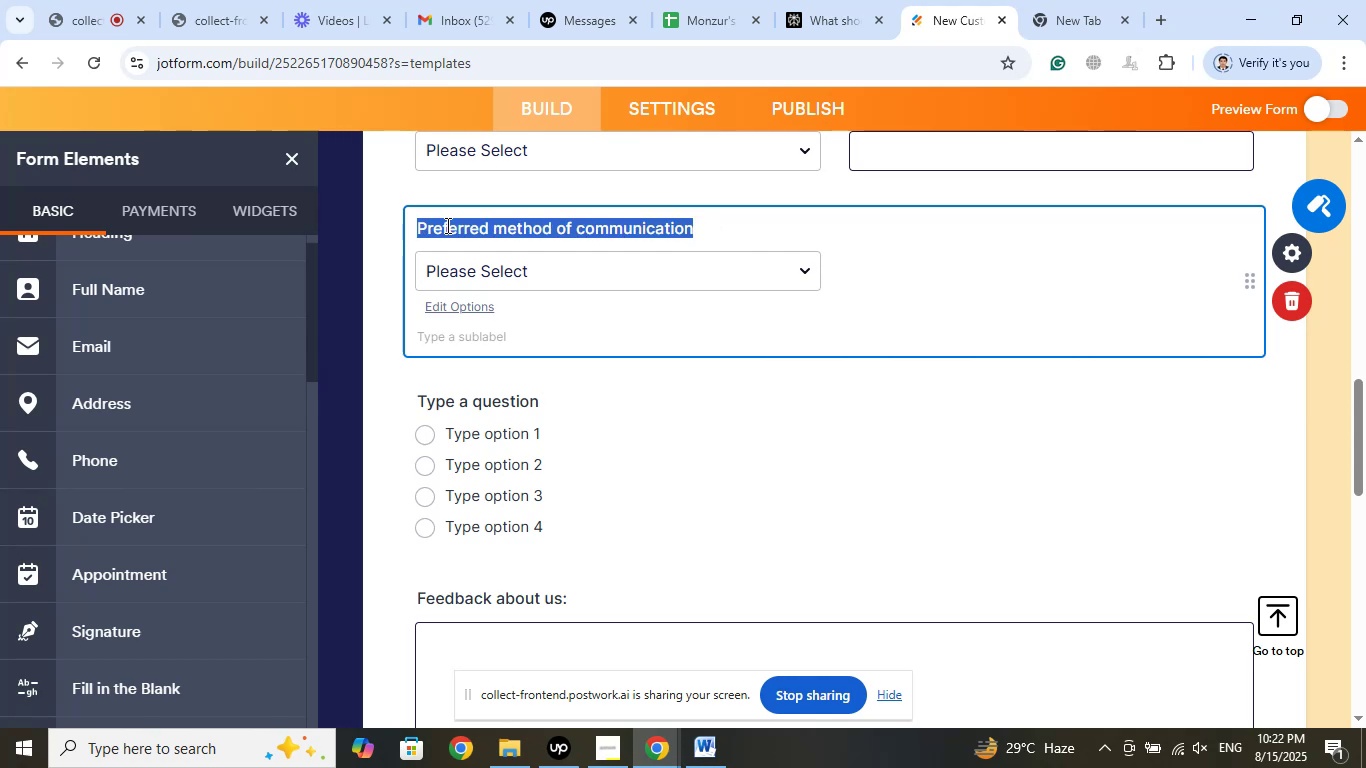 
right_click([446, 225])
 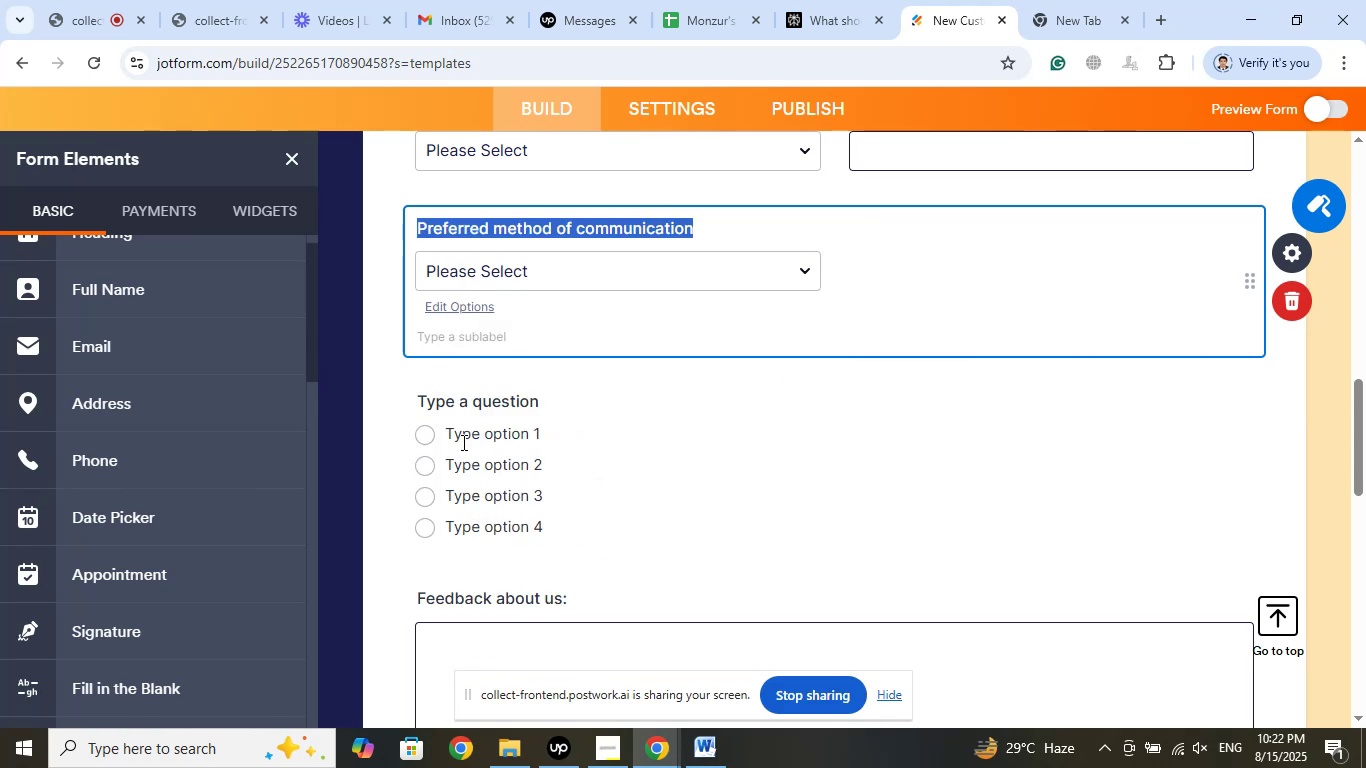 
left_click([428, 437])
 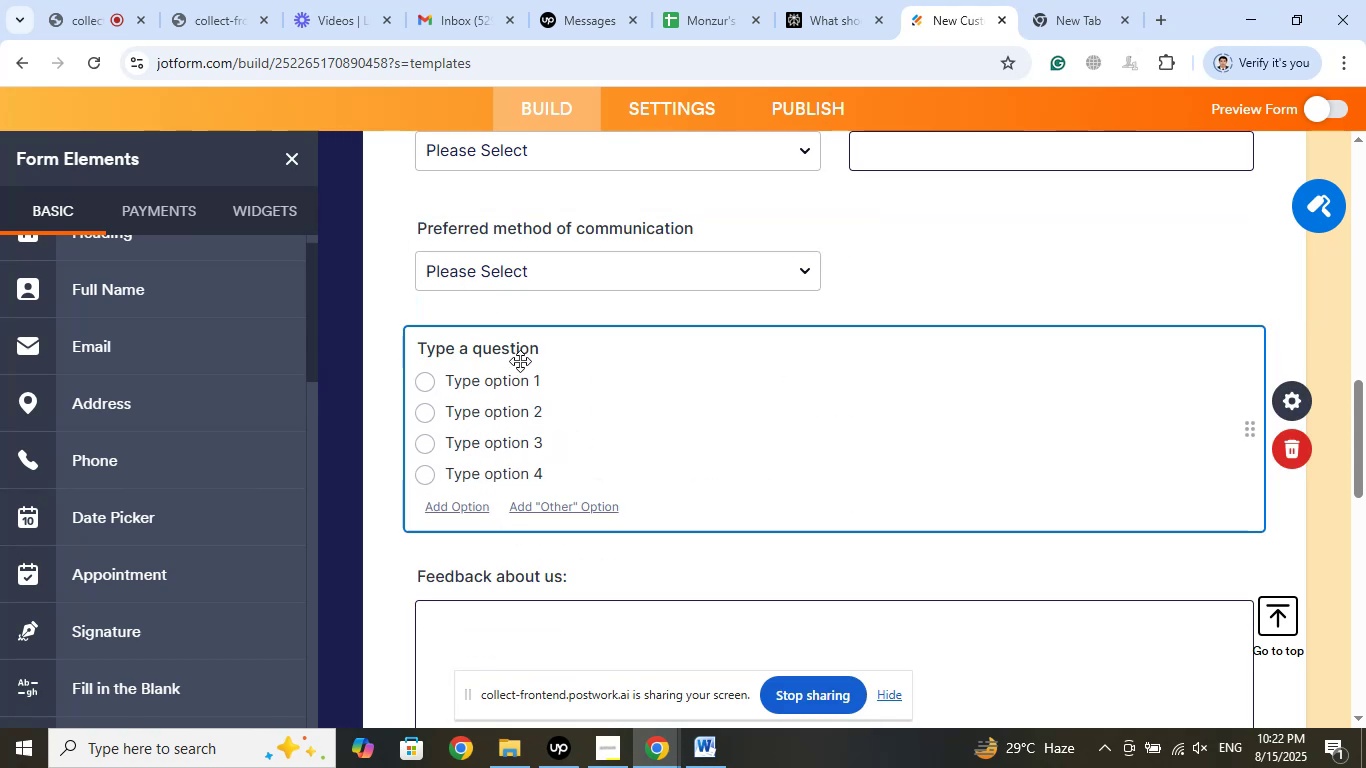 
left_click([503, 349])
 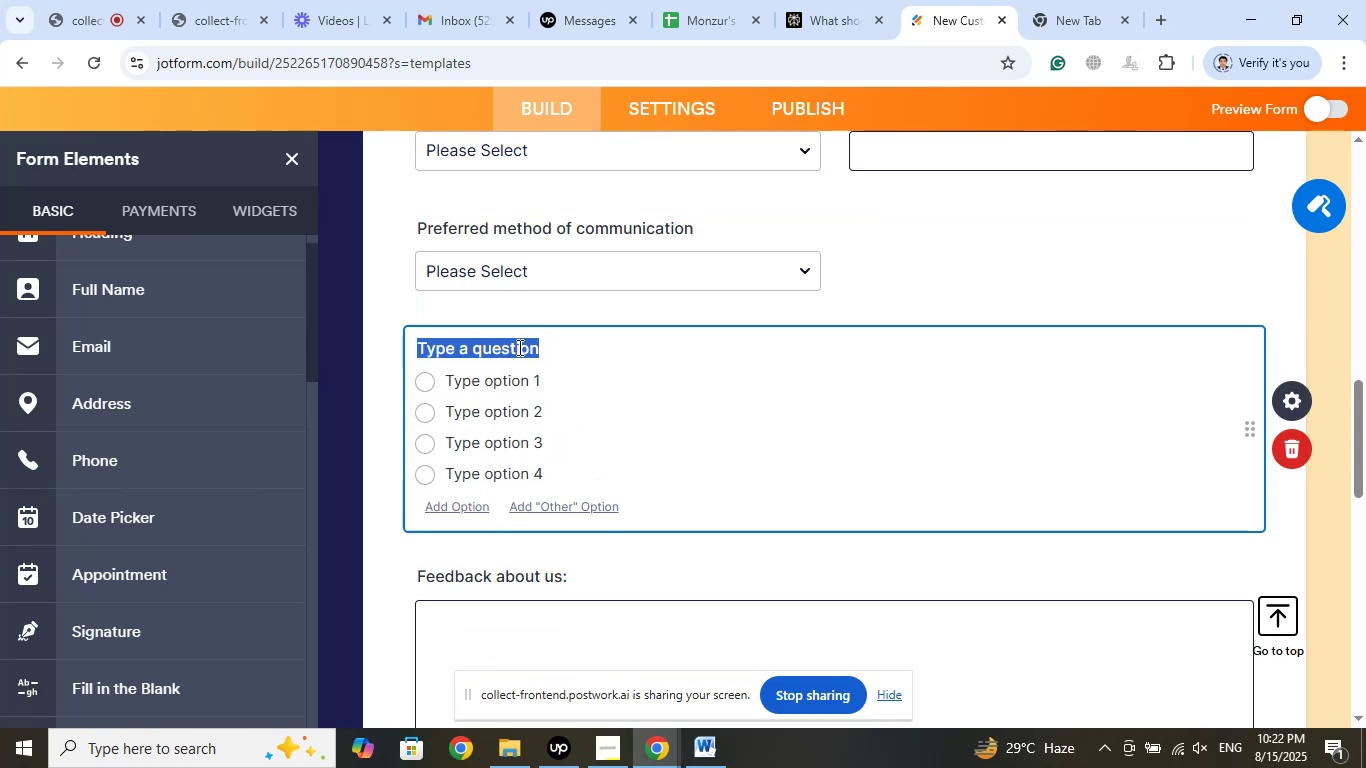 
right_click([508, 343])
 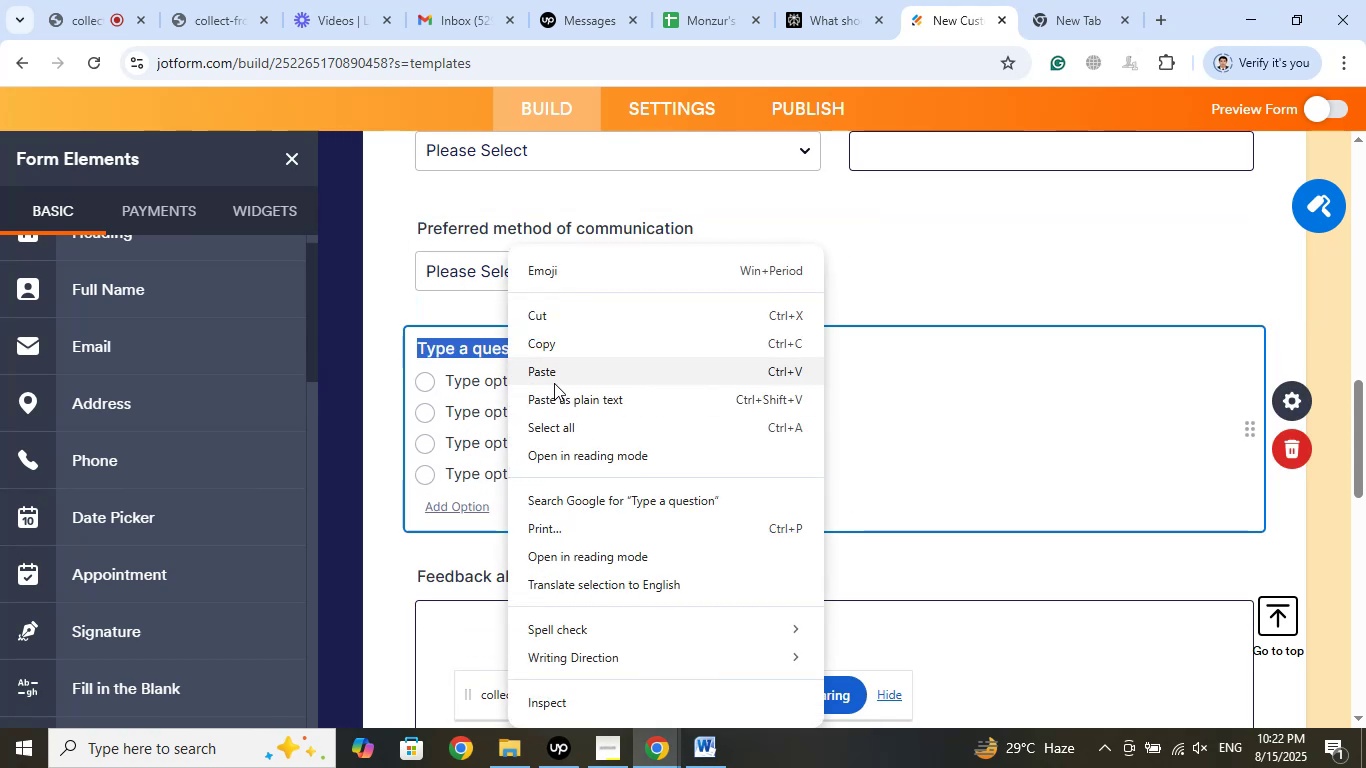 
left_click([553, 369])
 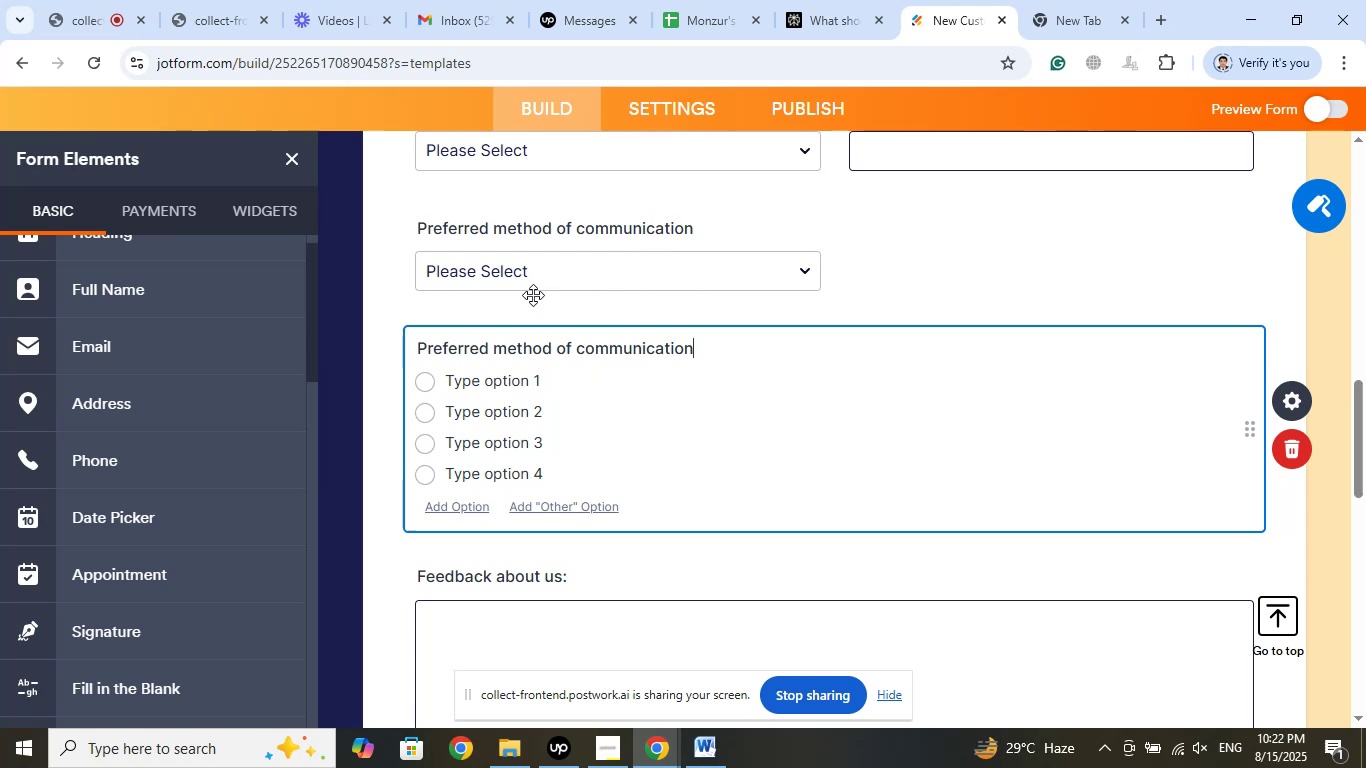 
left_click([584, 268])
 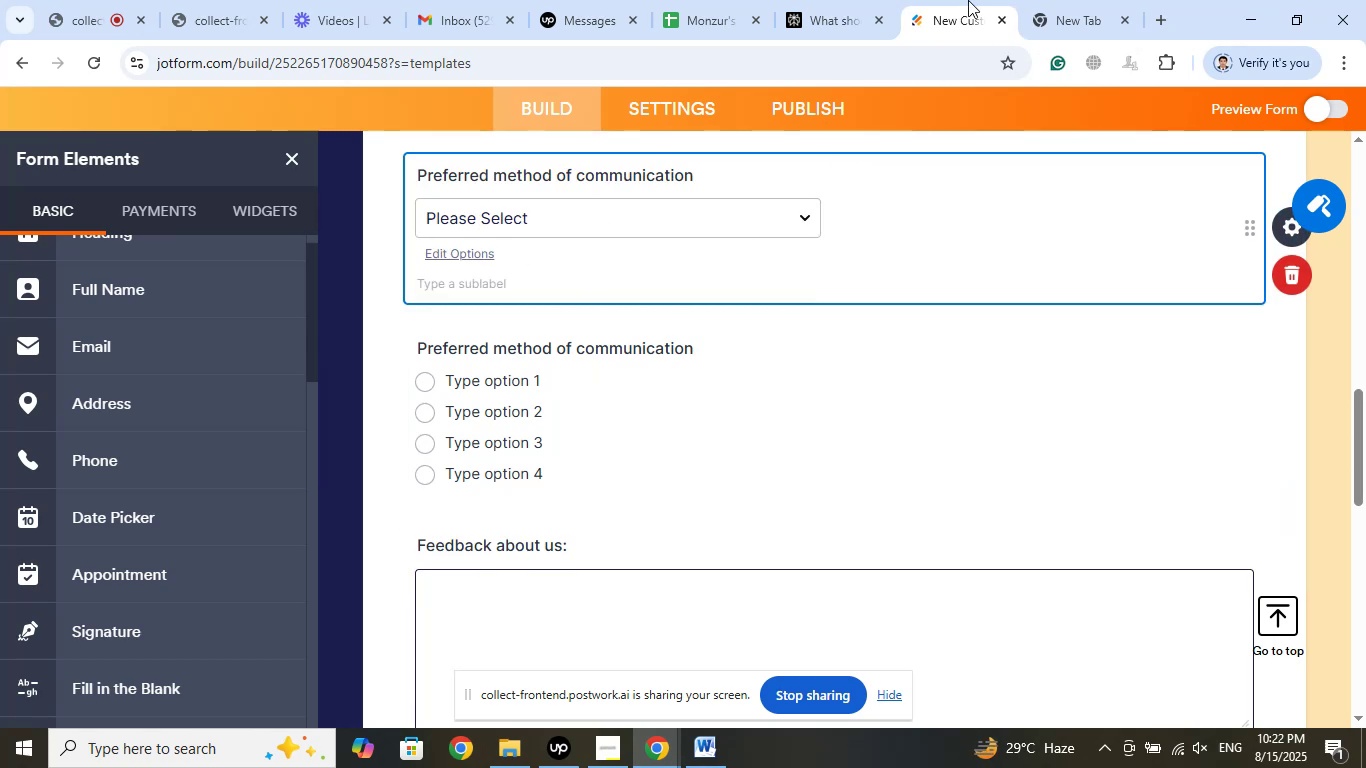 
left_click([861, 0])
 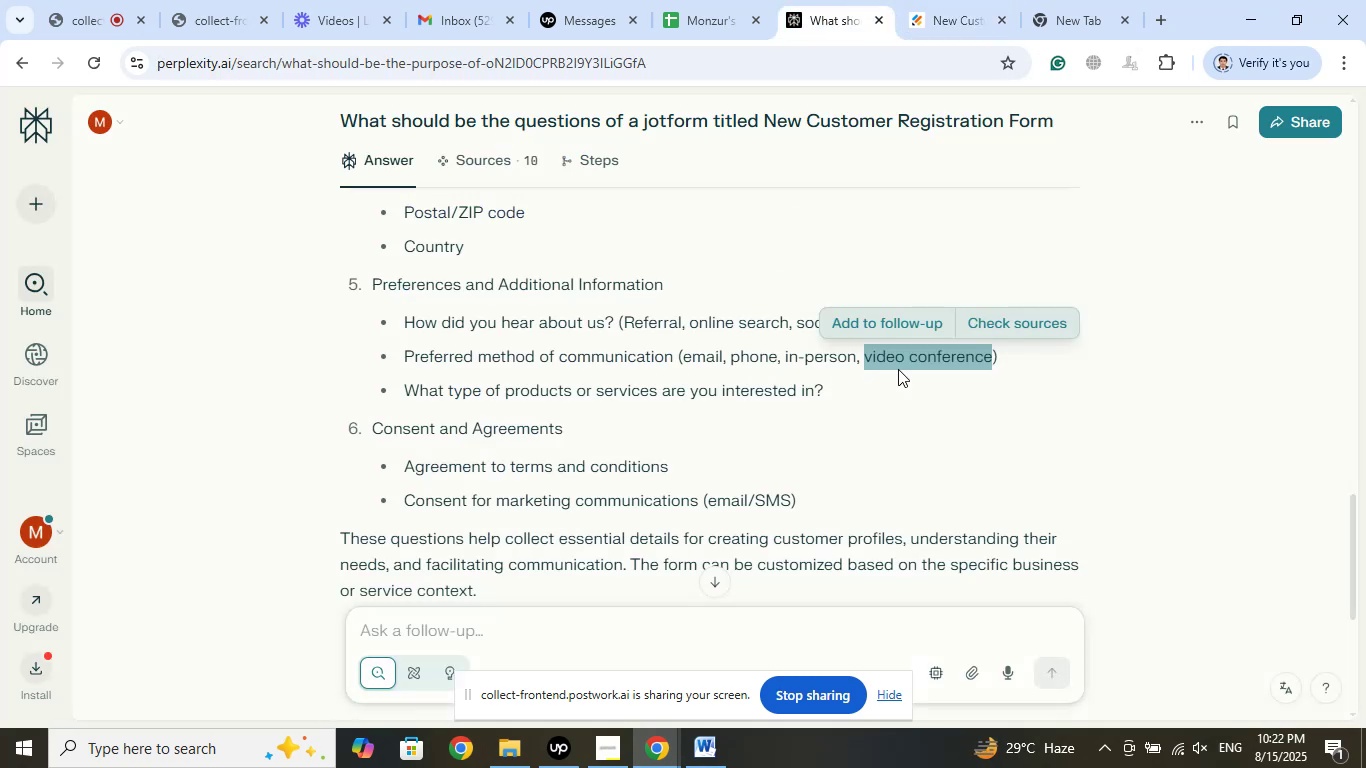 
right_click([905, 357])
 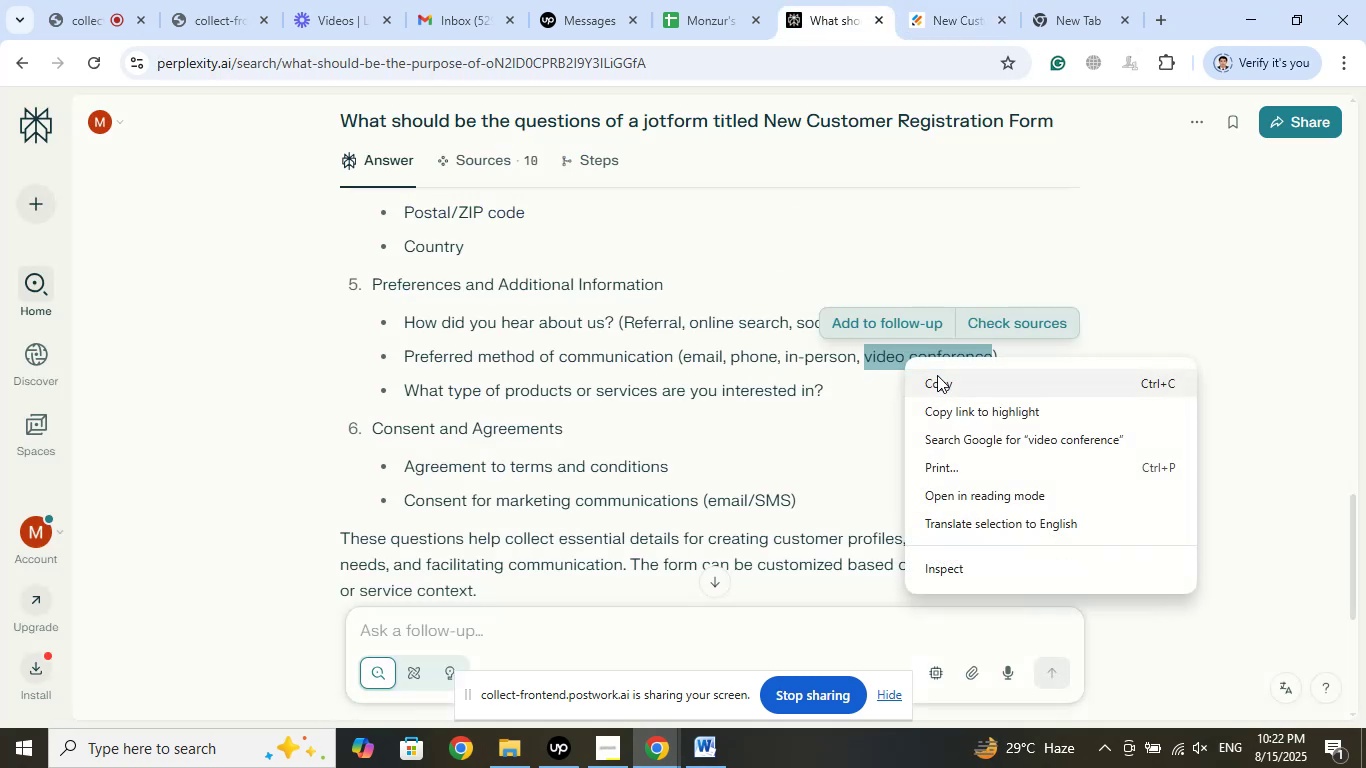 
left_click([937, 376])
 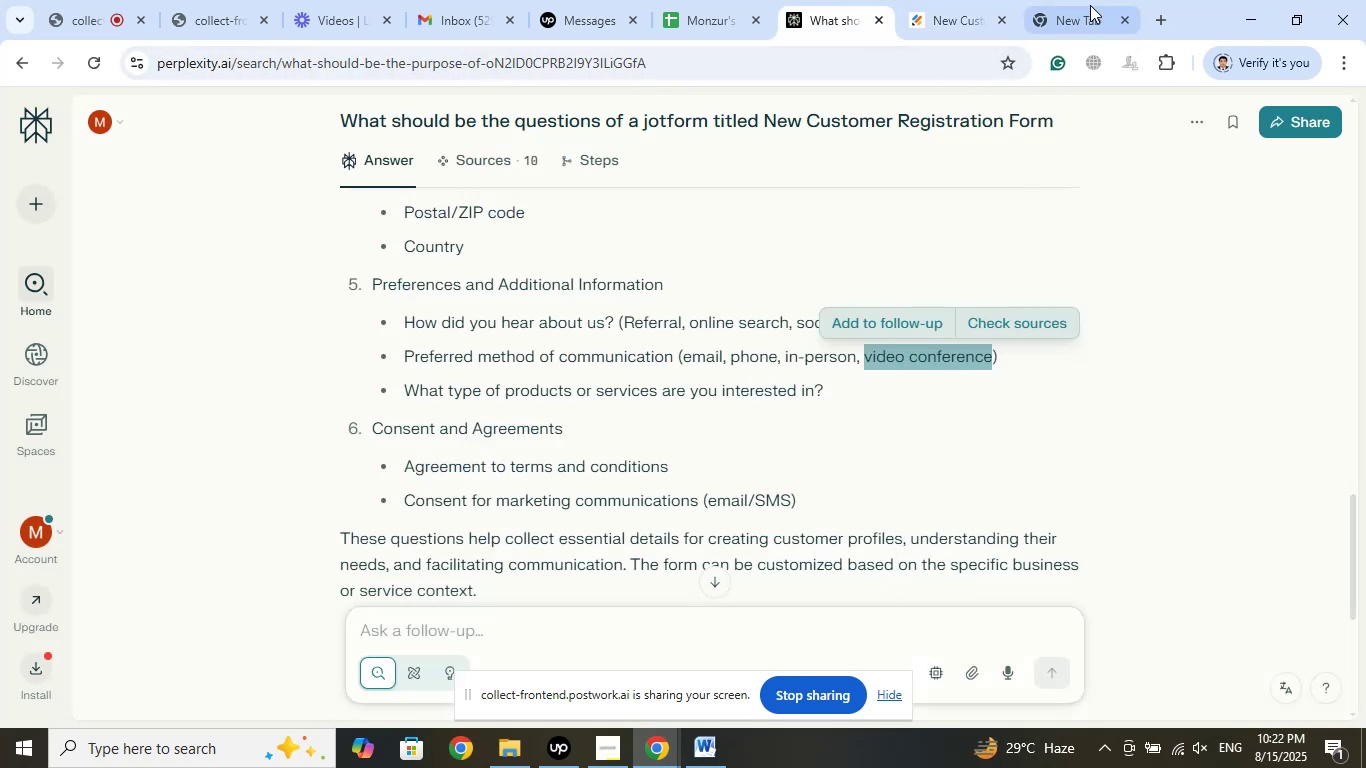 
left_click([937, 0])
 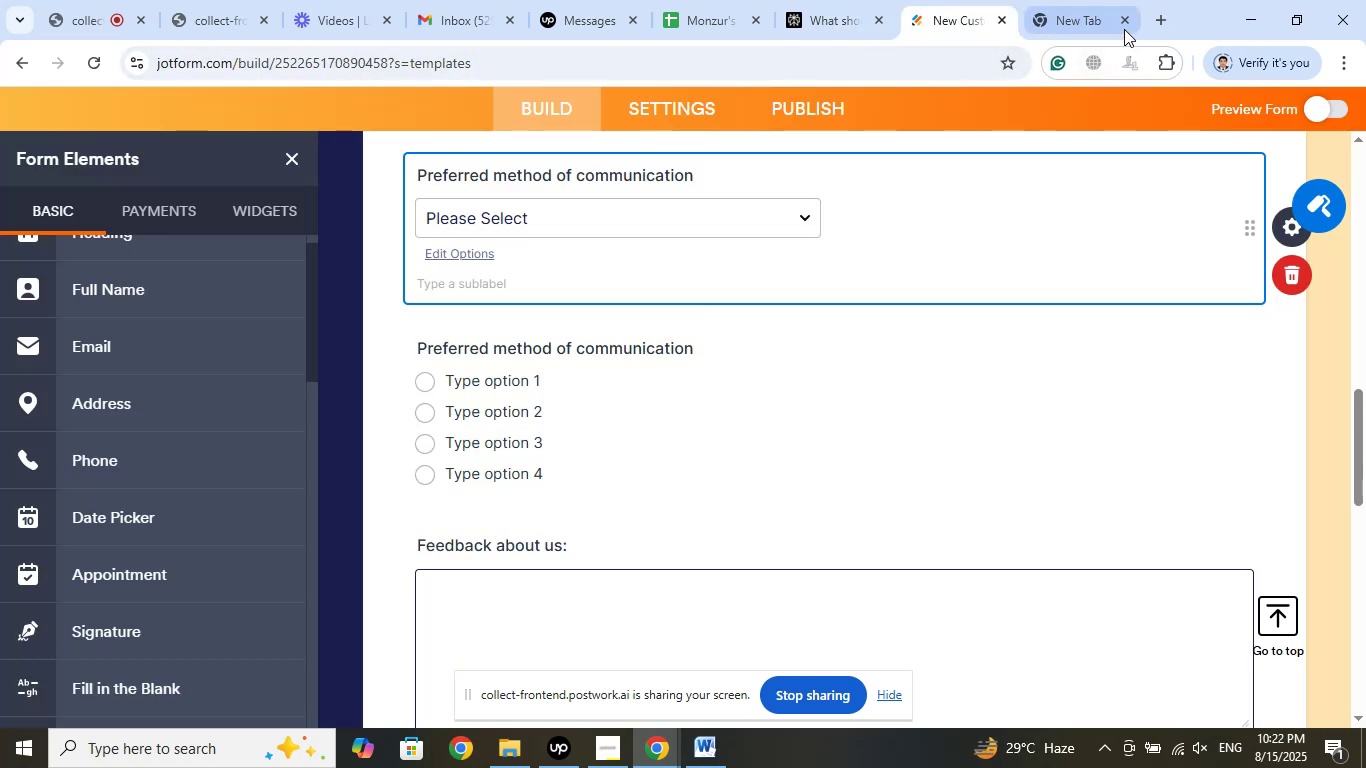 
left_click([1124, 21])
 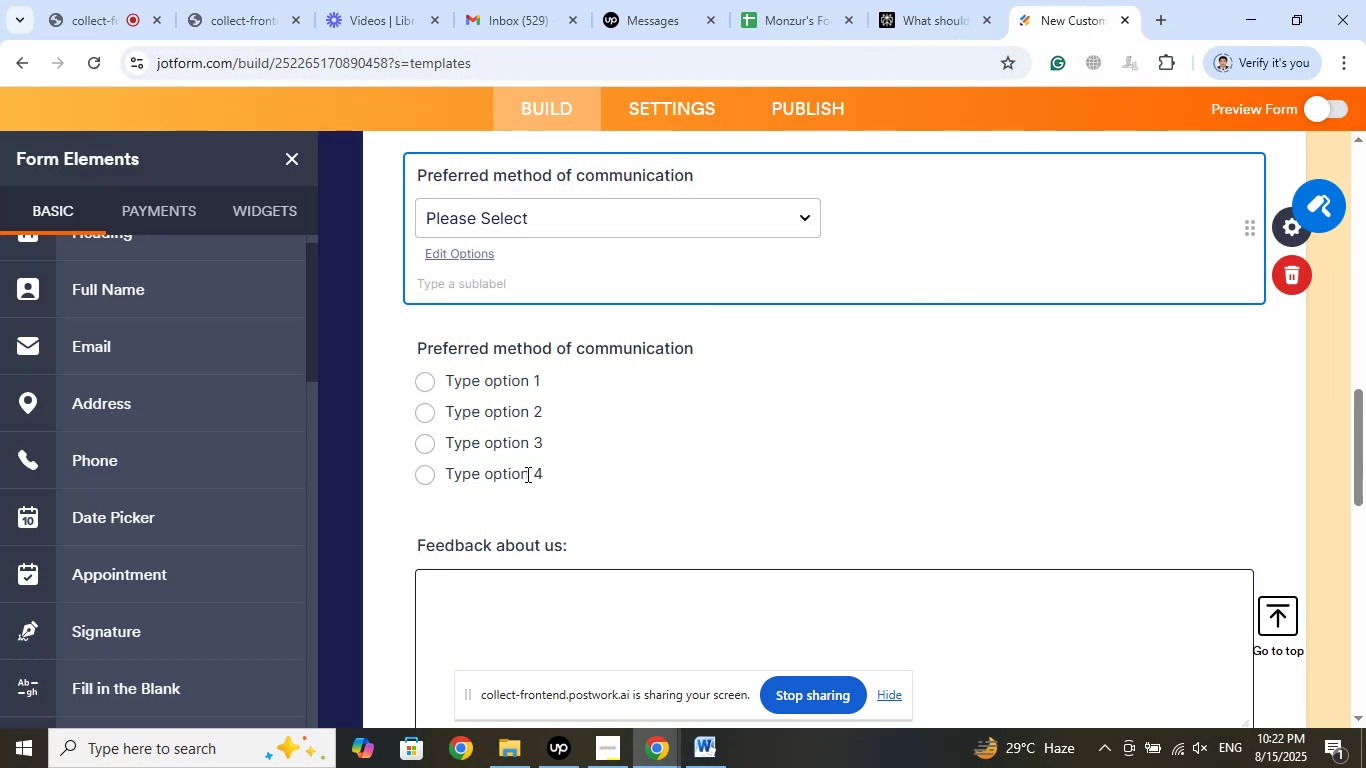 
left_click([519, 473])
 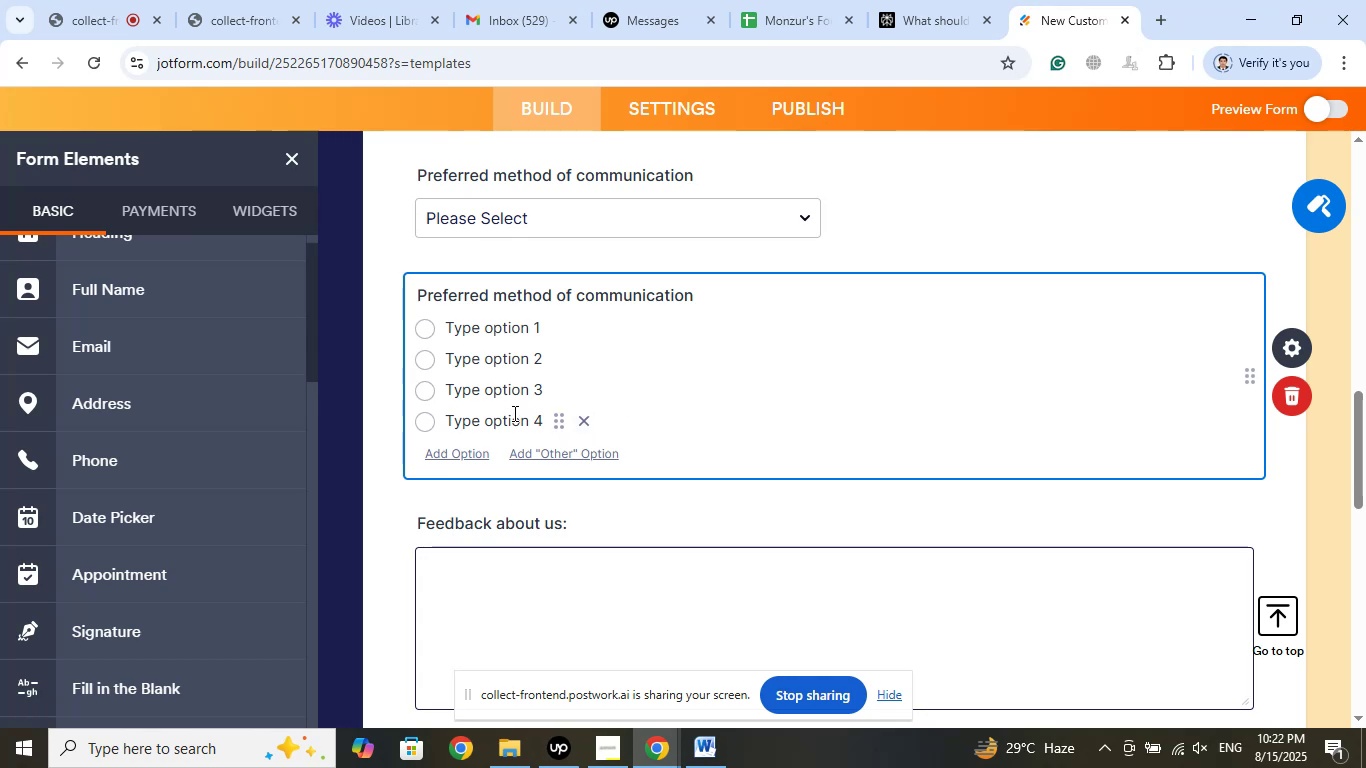 
left_click([497, 415])
 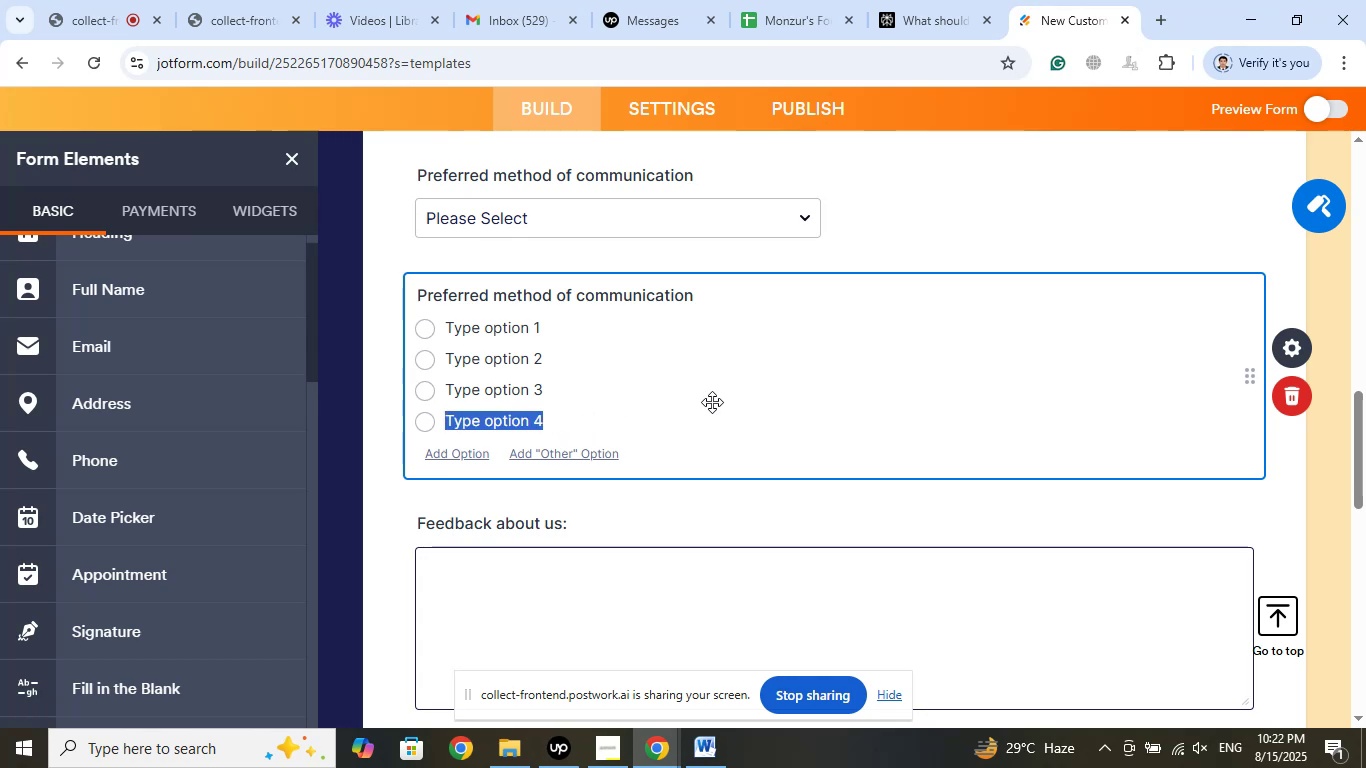 
key(Control+V)
 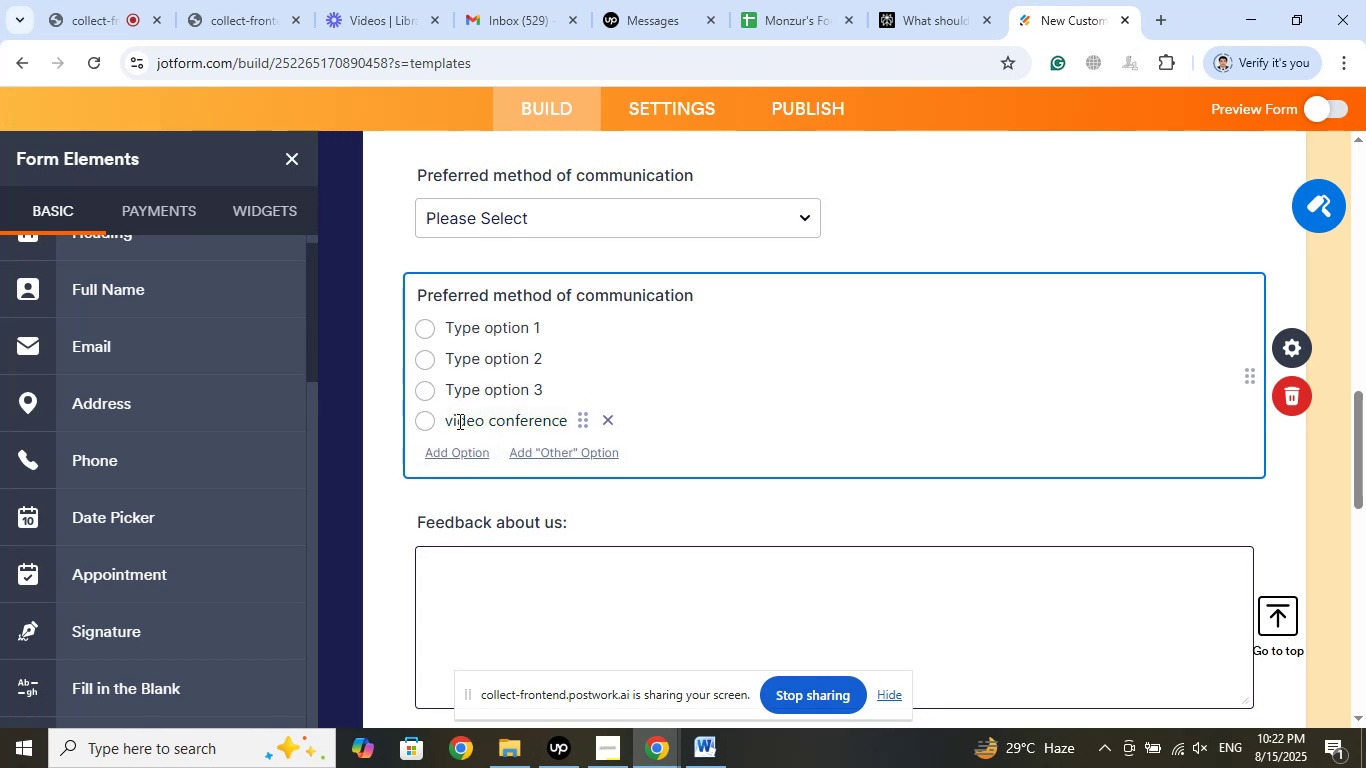 
left_click([453, 420])
 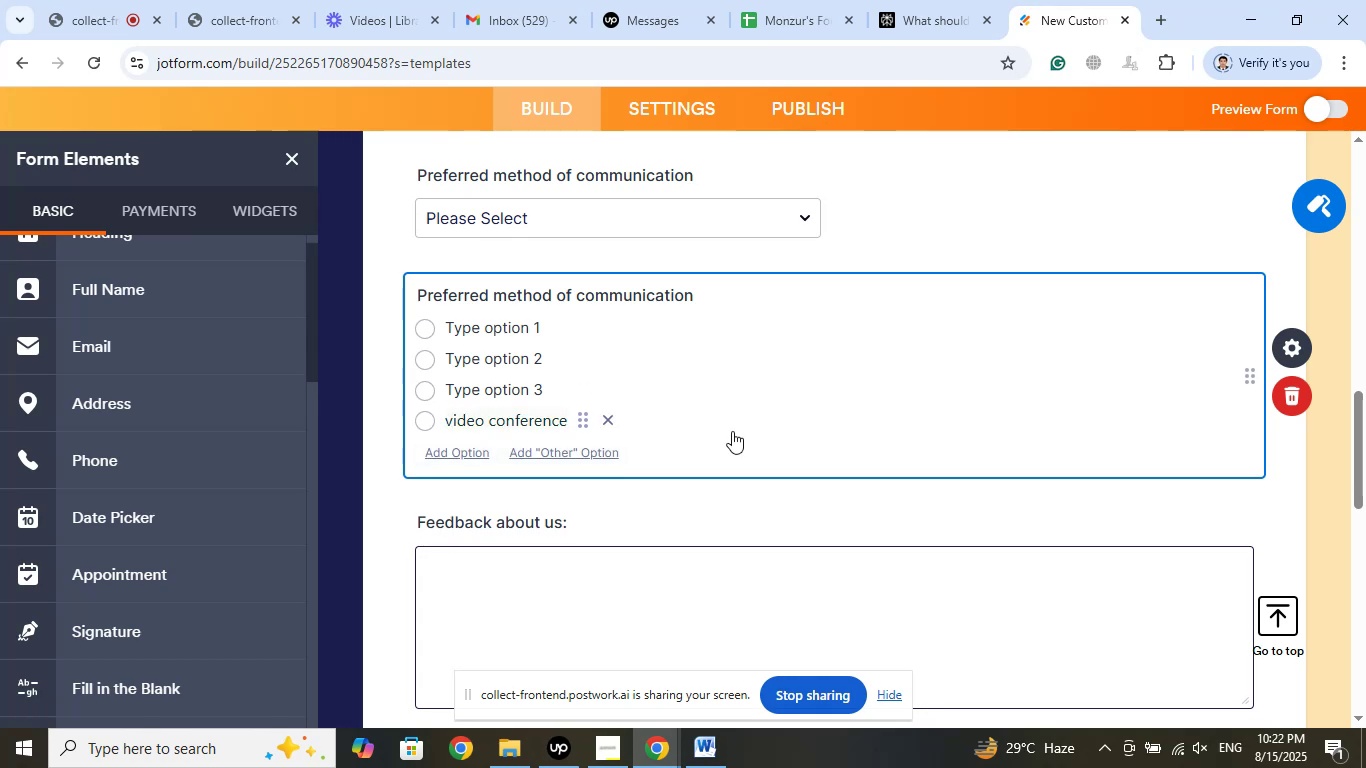 
key(Backspace)
 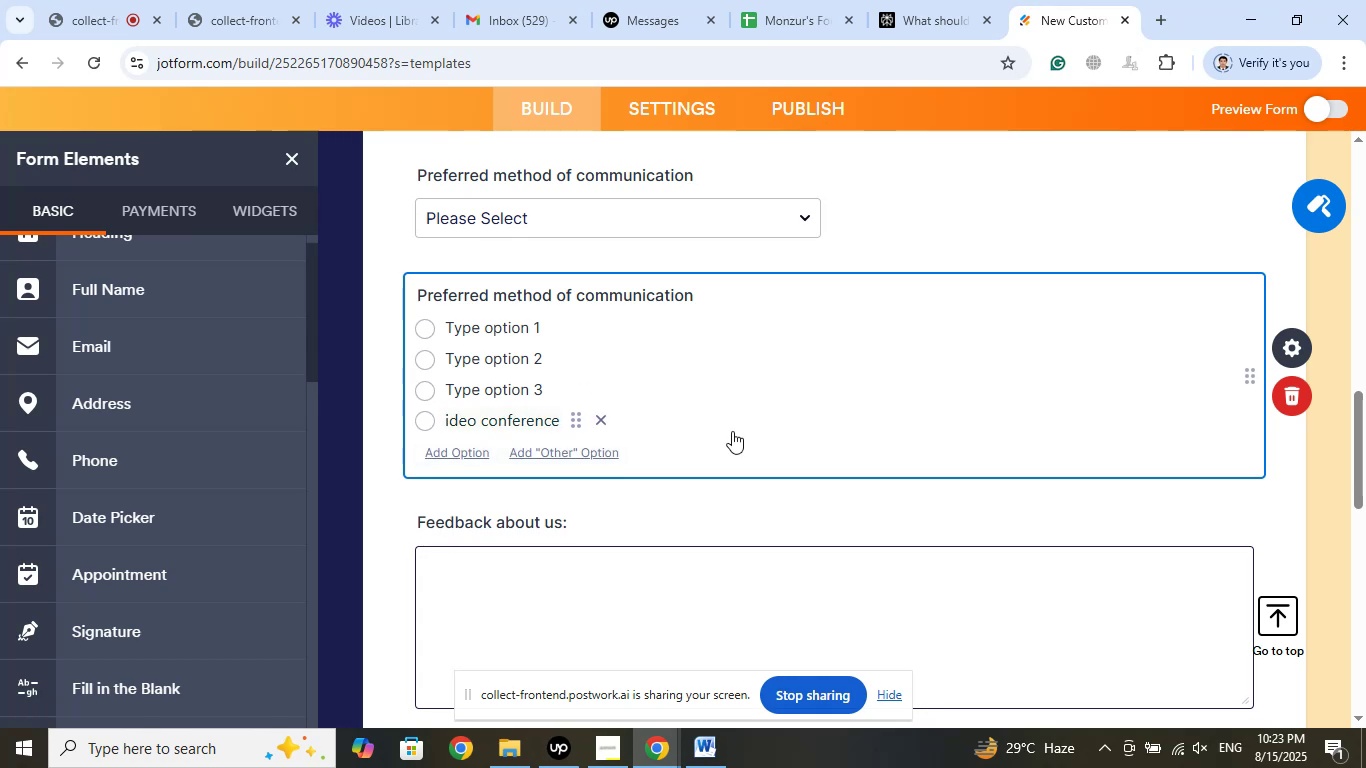 
key(Shift+V)
 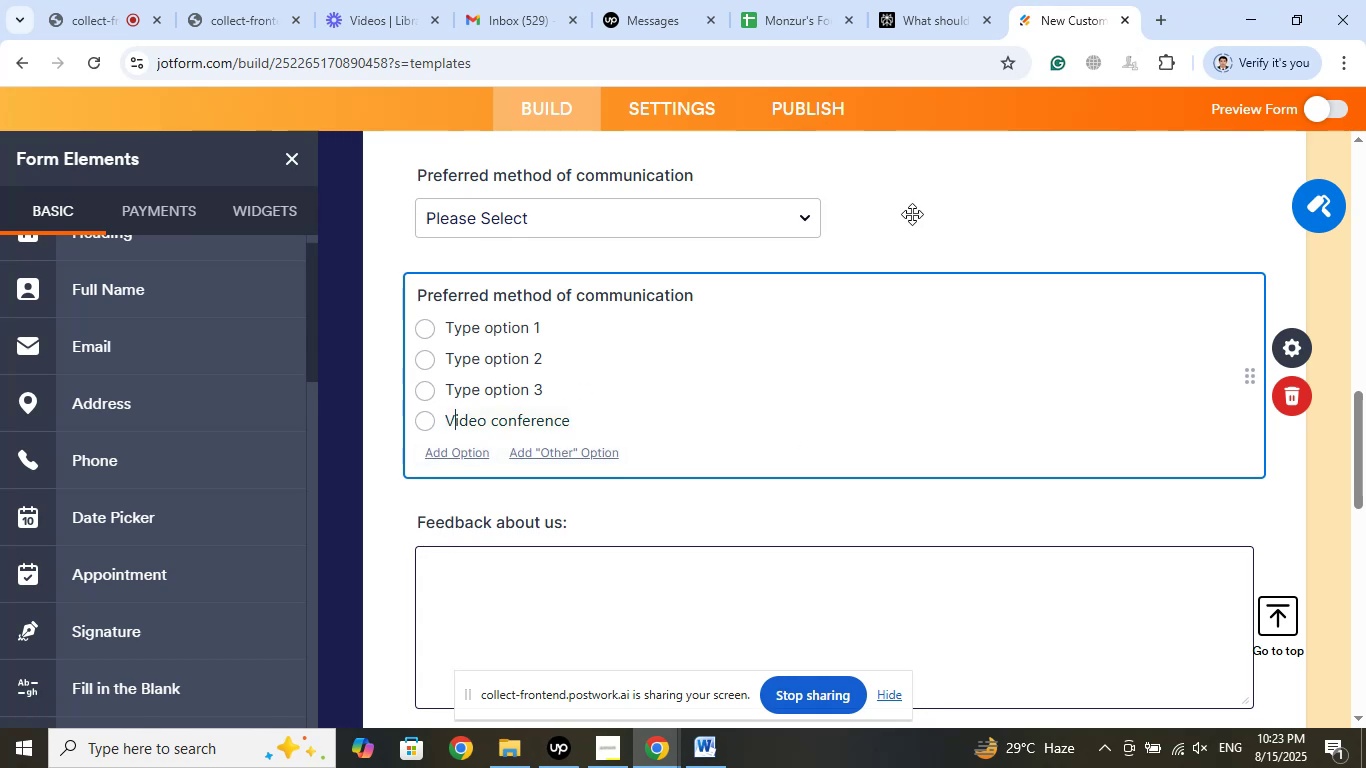 
left_click([926, 0])
 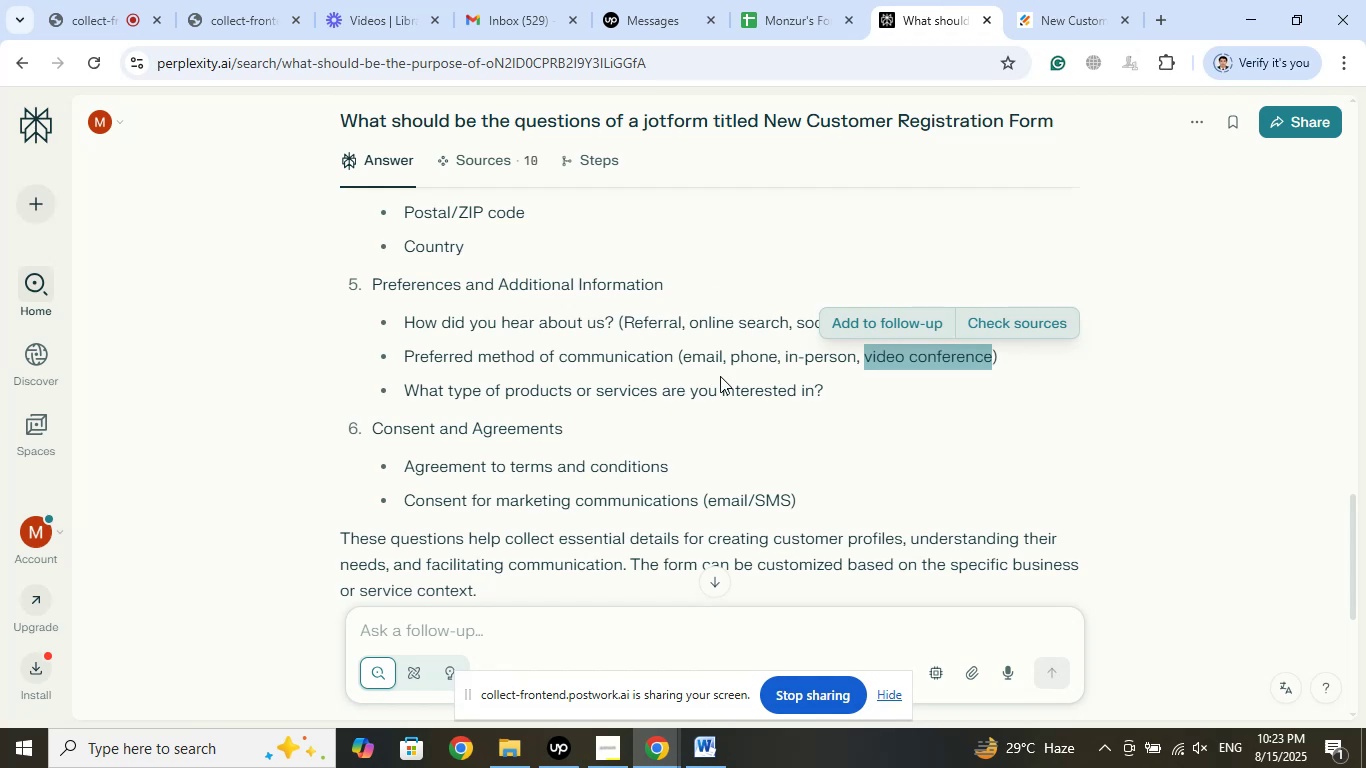 
left_click_drag(start_coordinate=[722, 360], to_coordinate=[684, 360])
 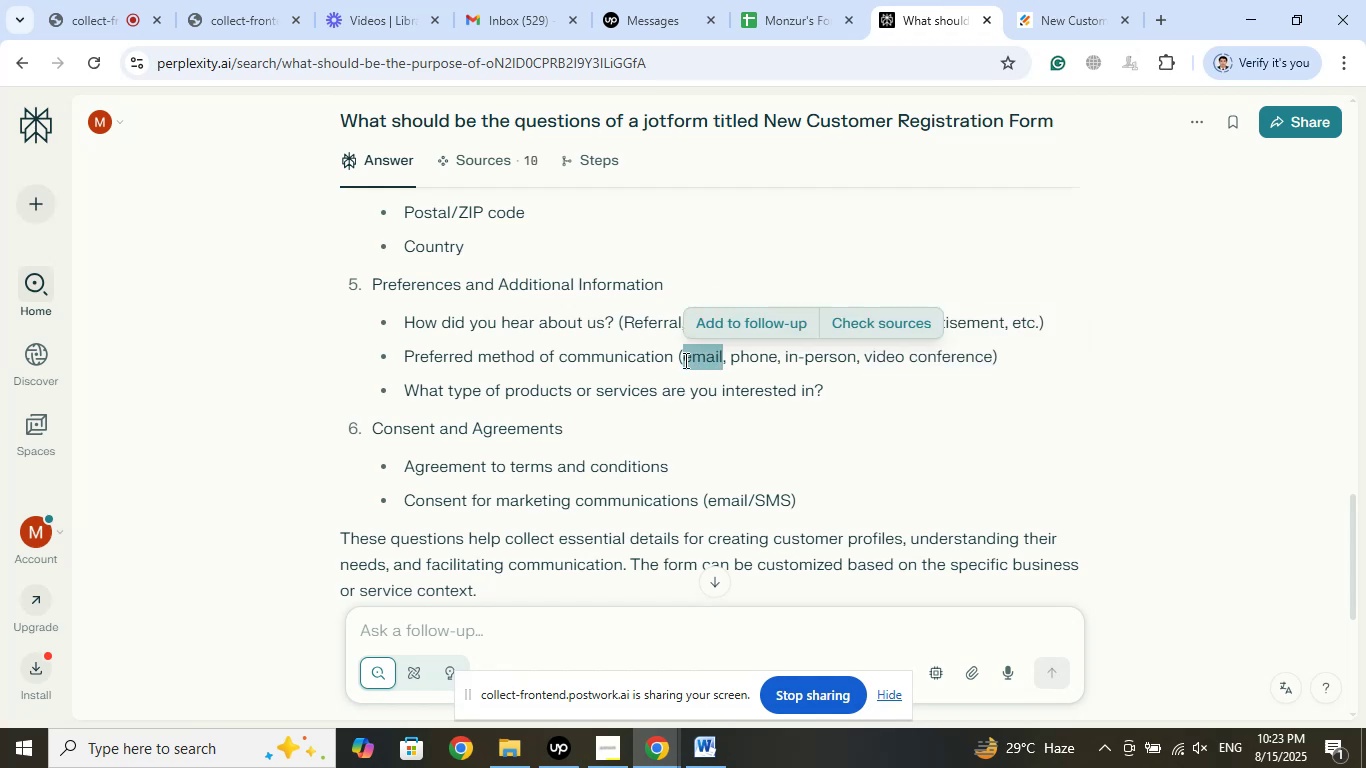 
right_click([684, 360])
 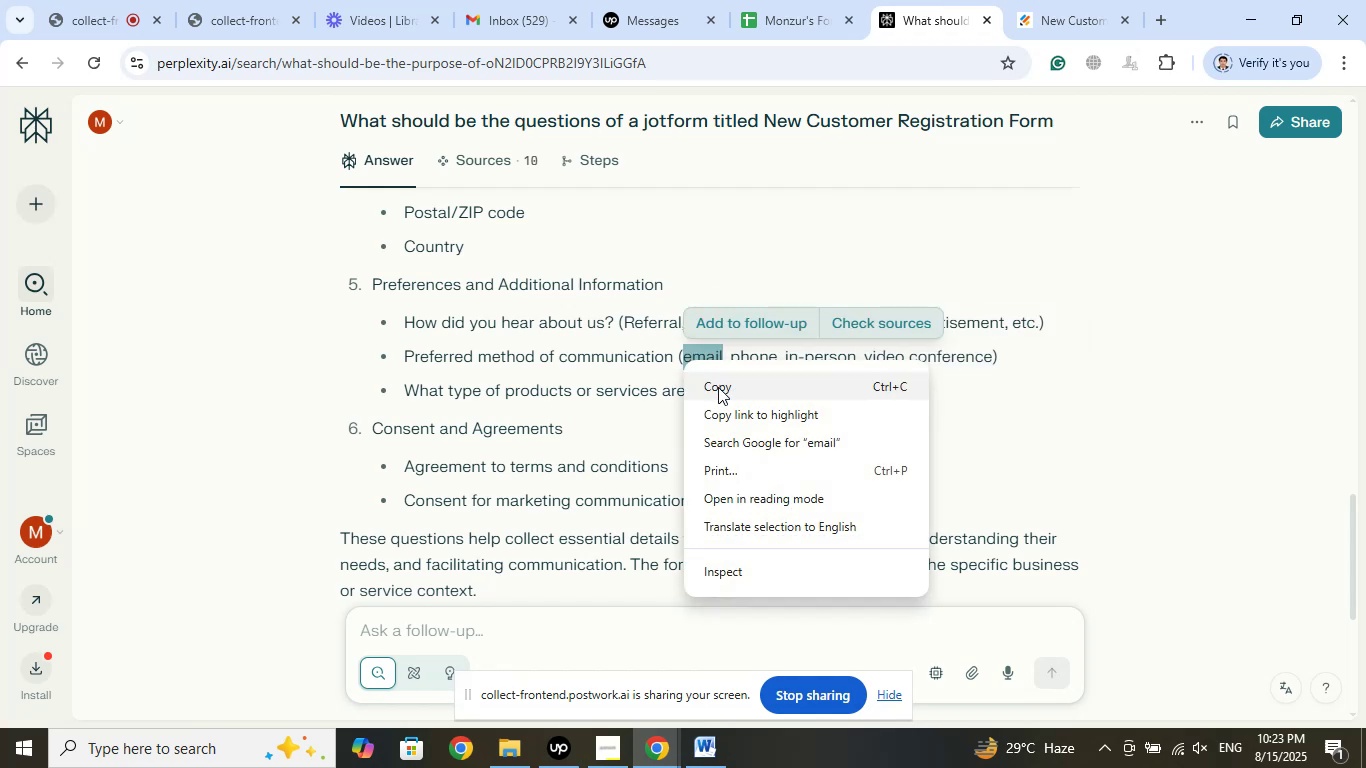 
left_click([719, 387])
 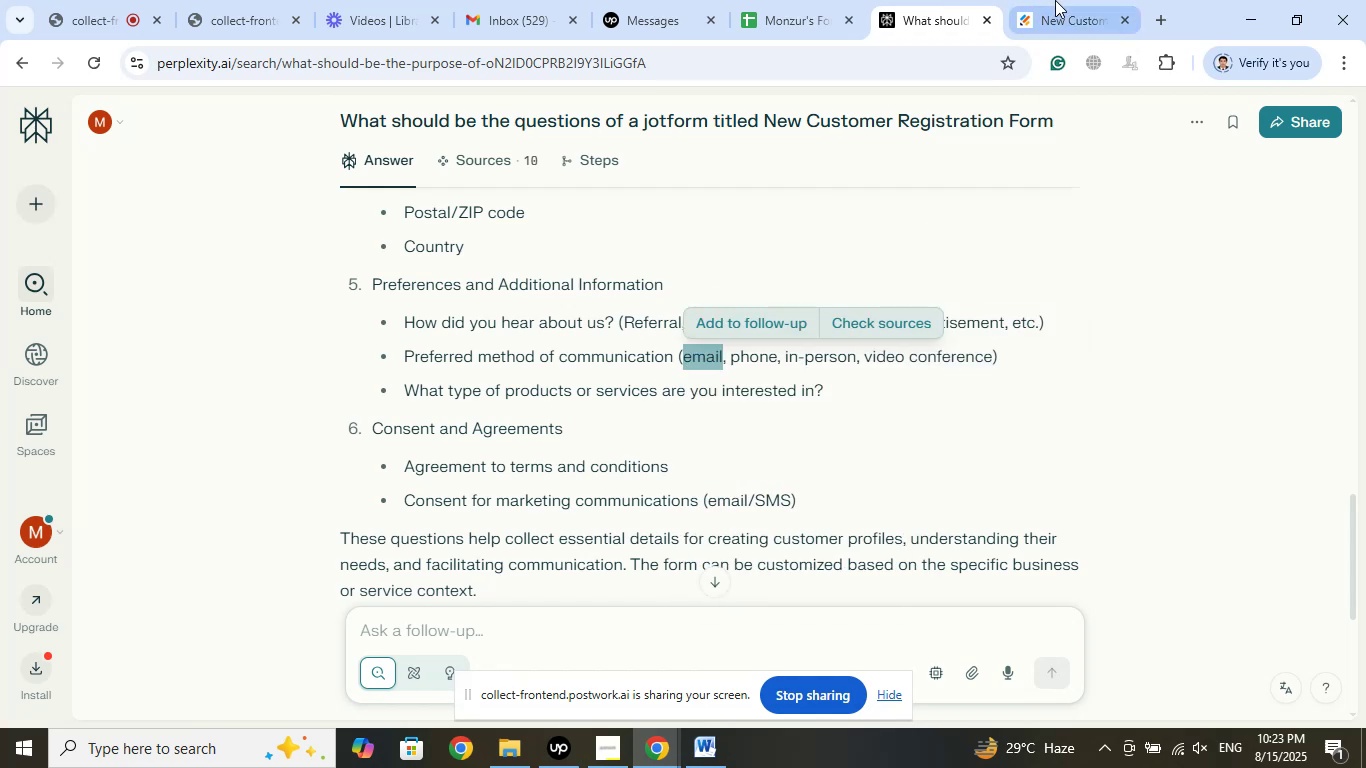 
left_click([1056, 0])
 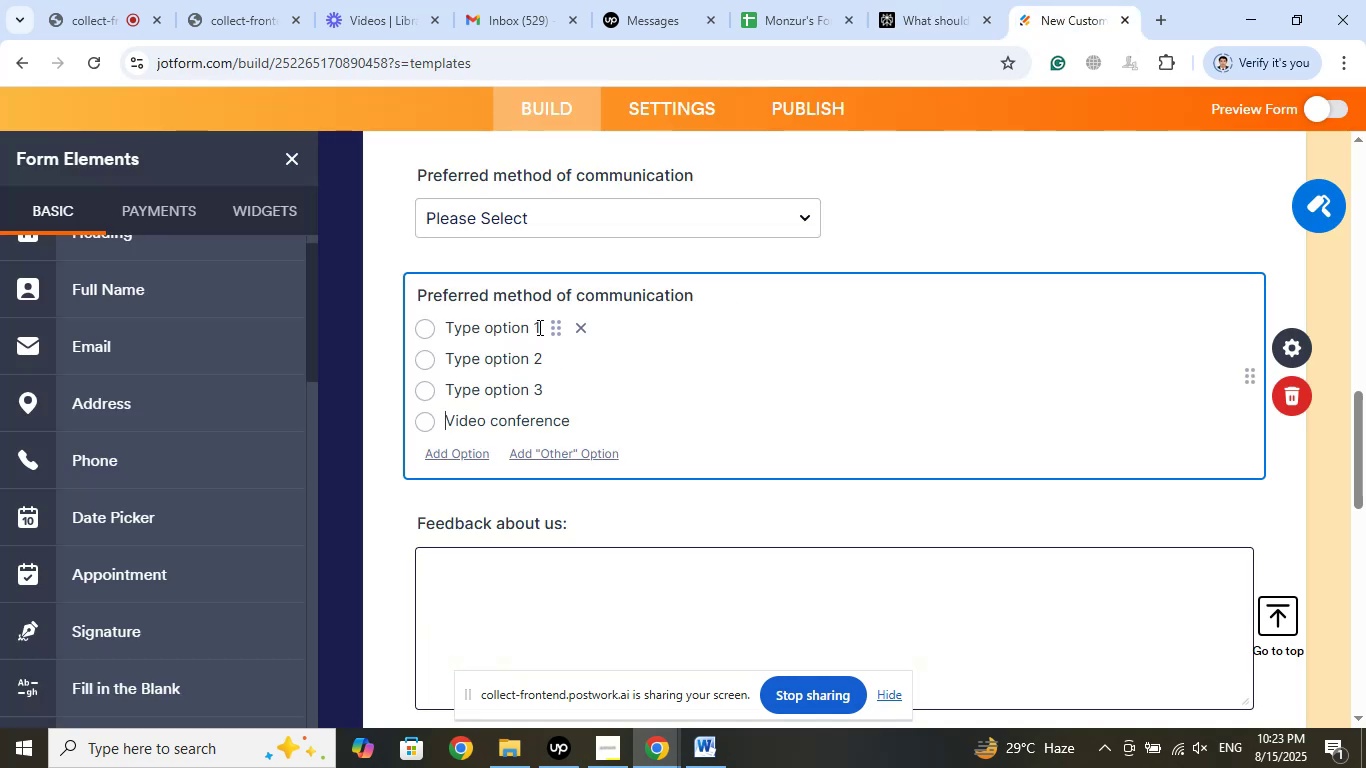 
left_click([522, 323])
 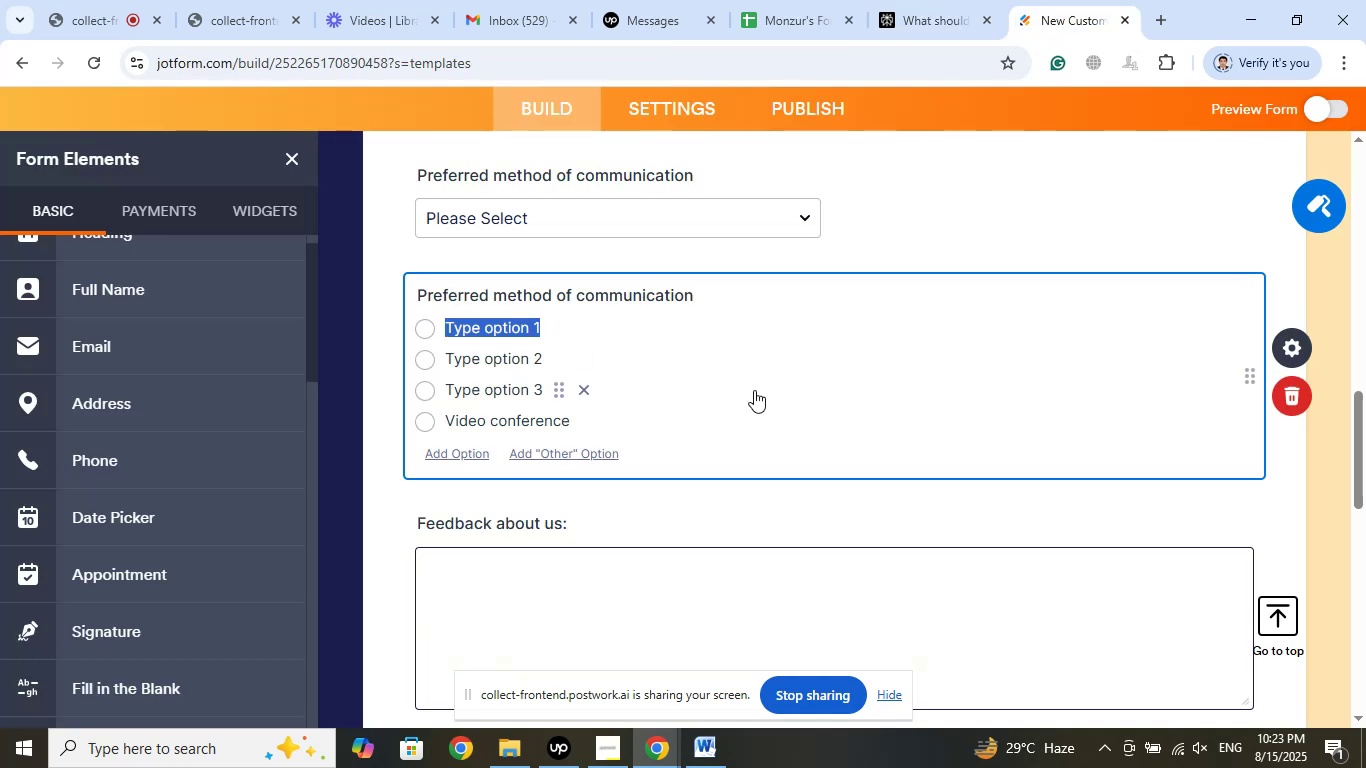 
key(Control+V)
 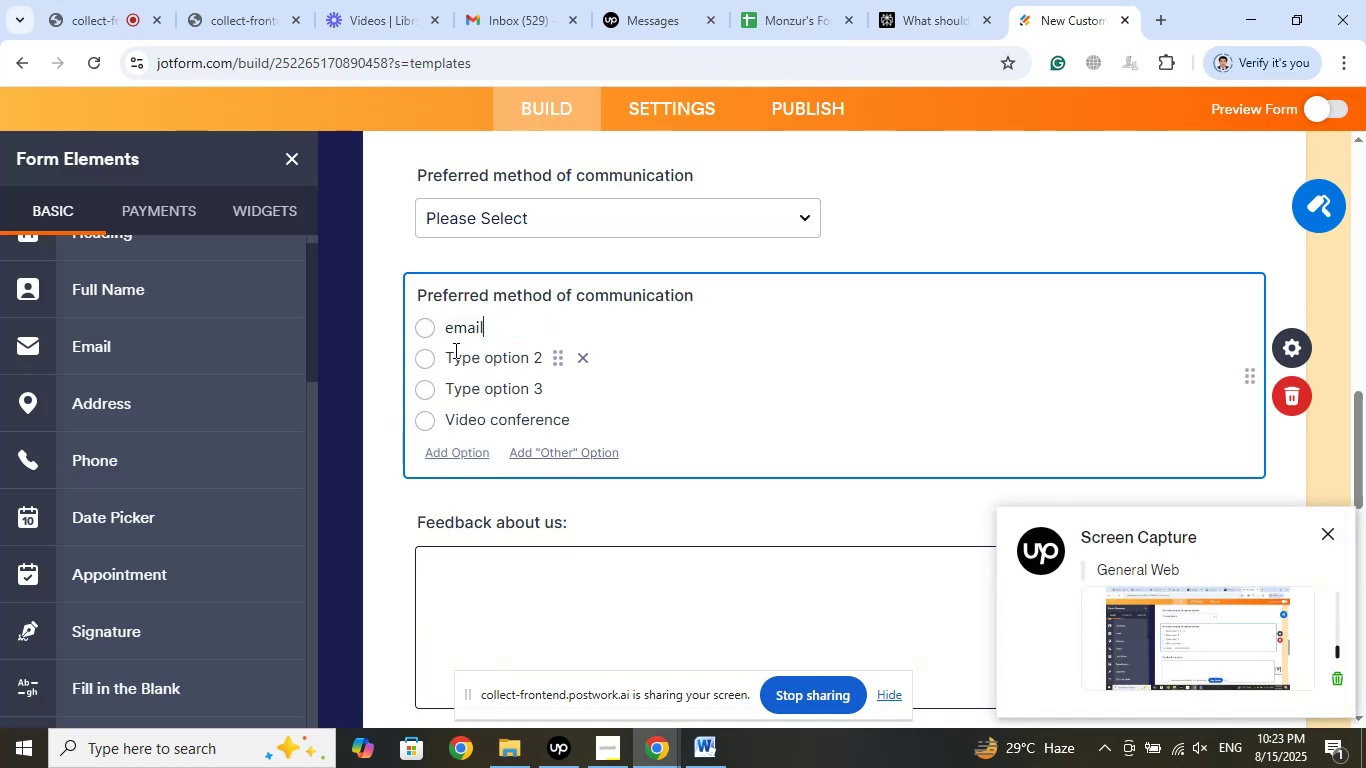 
left_click([454, 350])
 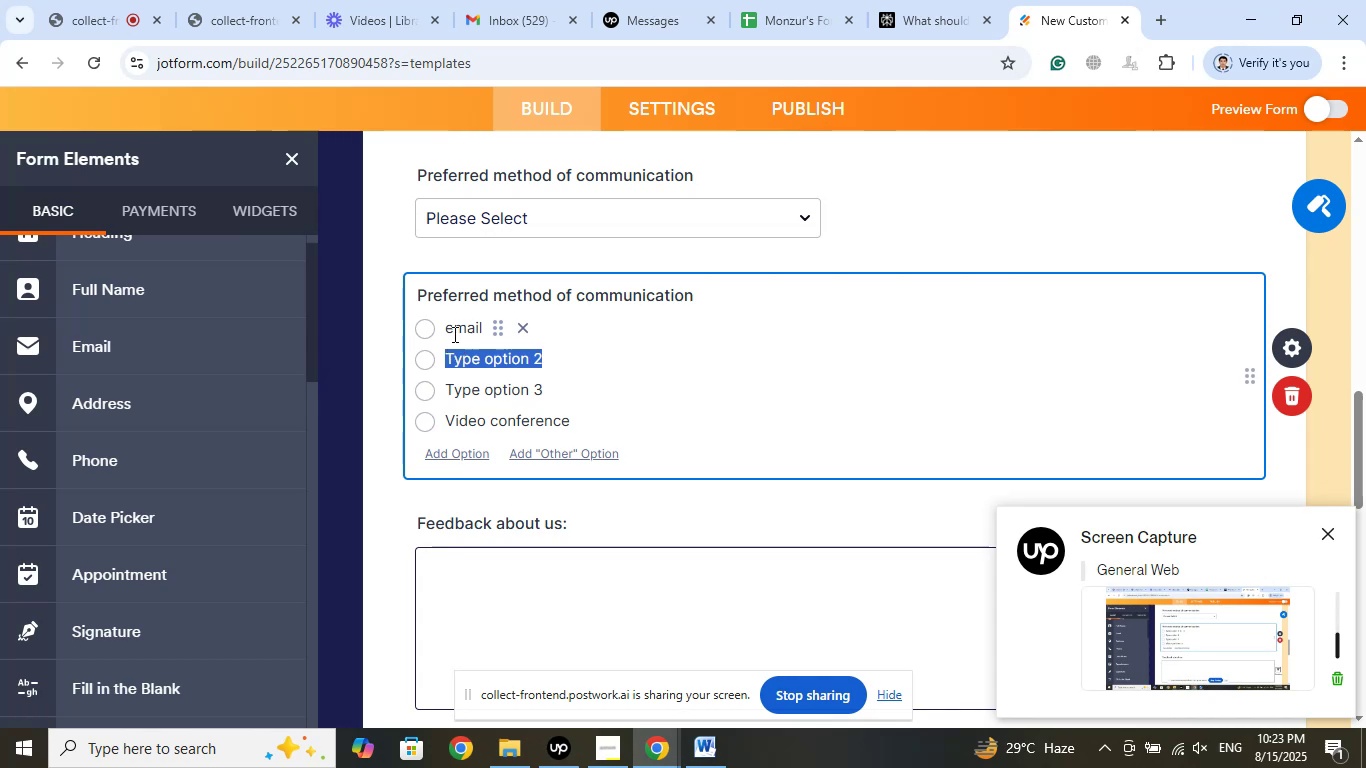 
left_click([454, 327])
 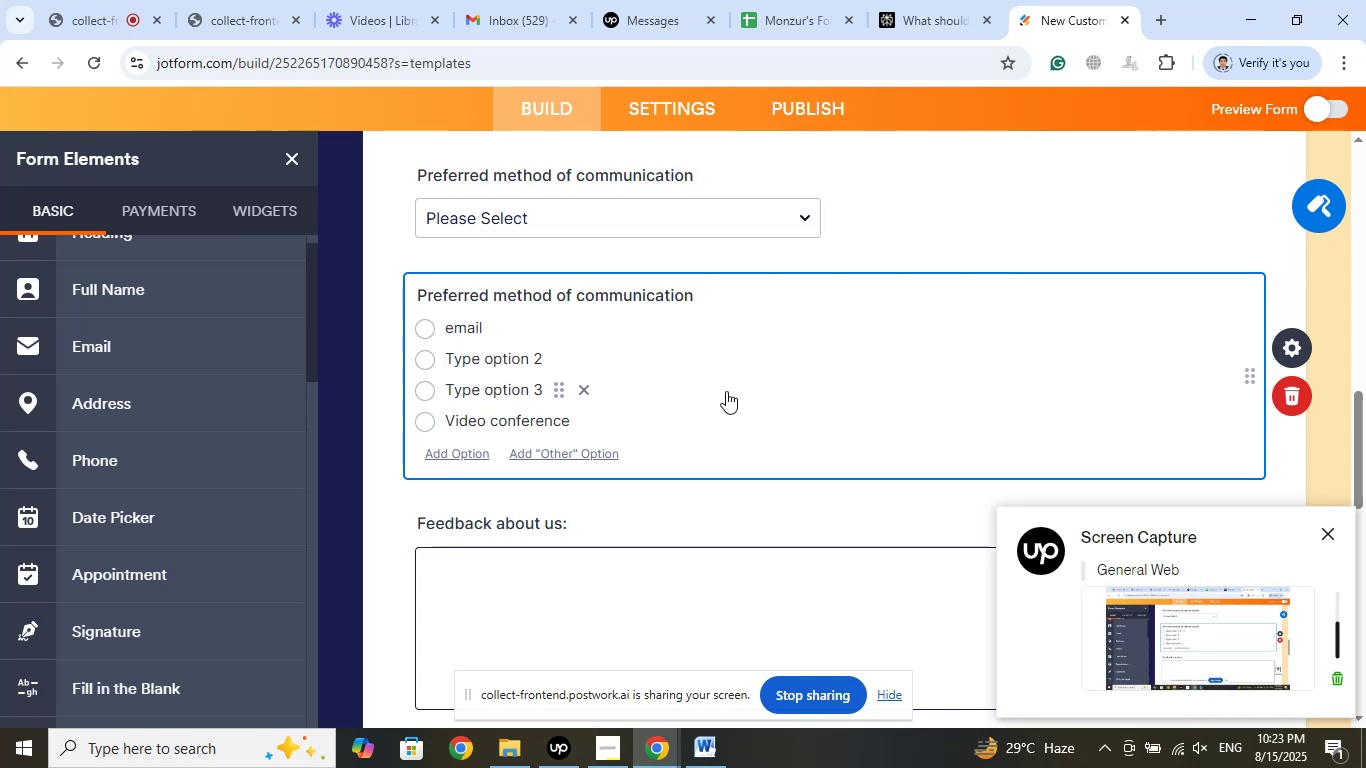 
key(Backspace)
 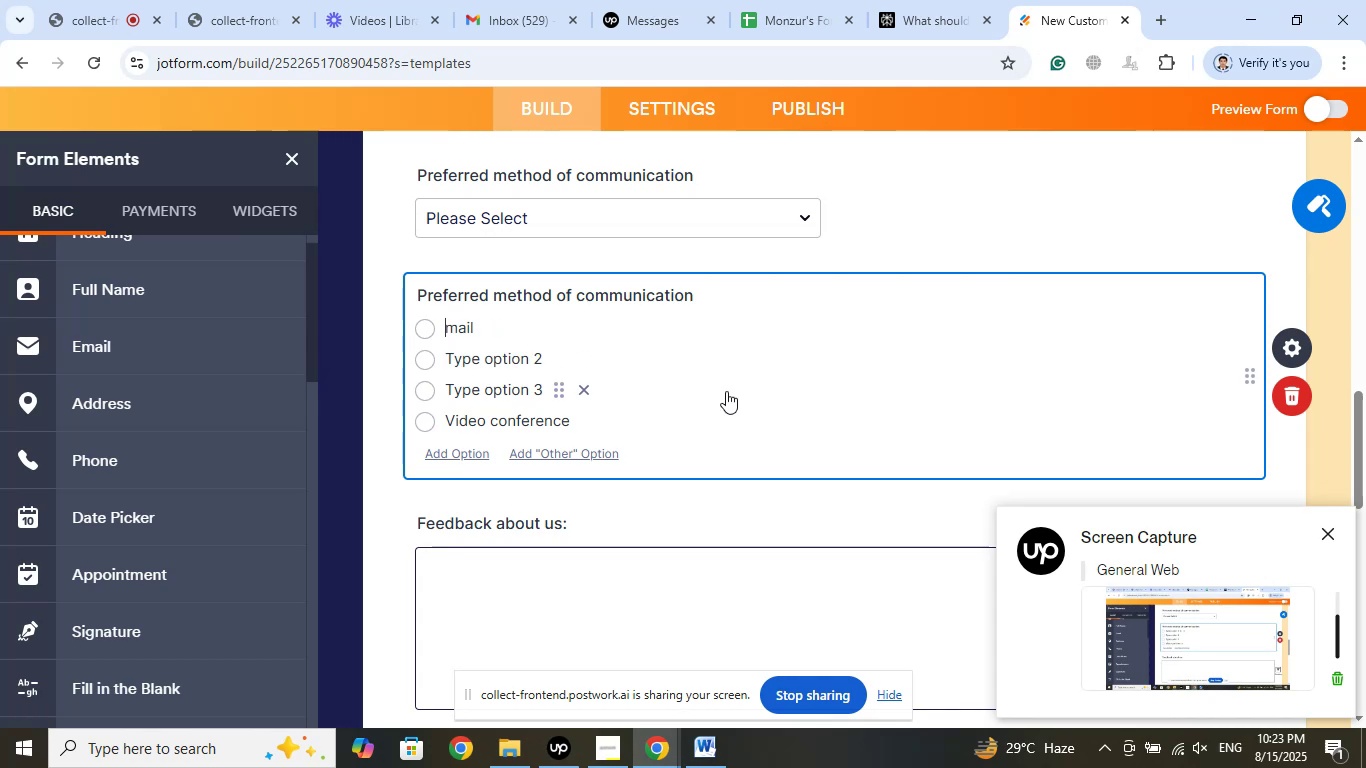 
key(Shift+E)
 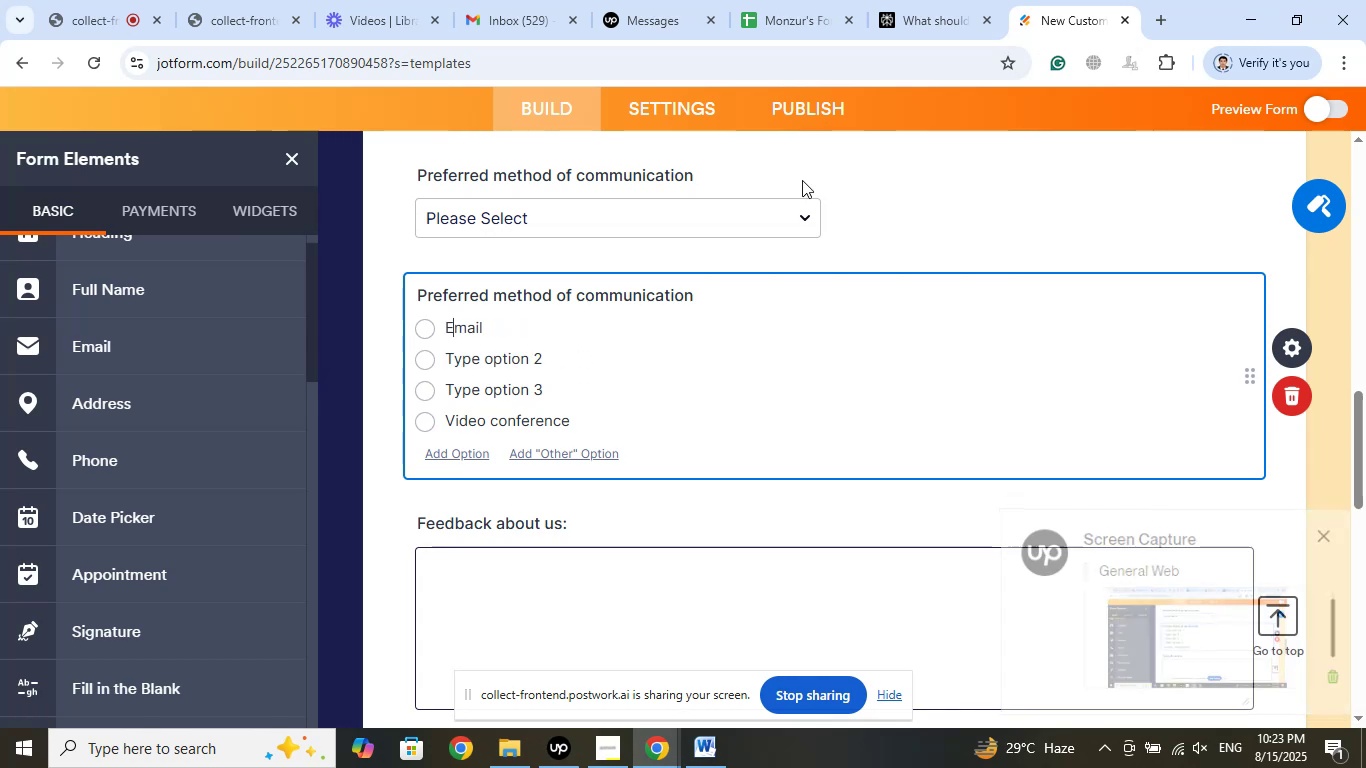 
left_click([936, 0])
 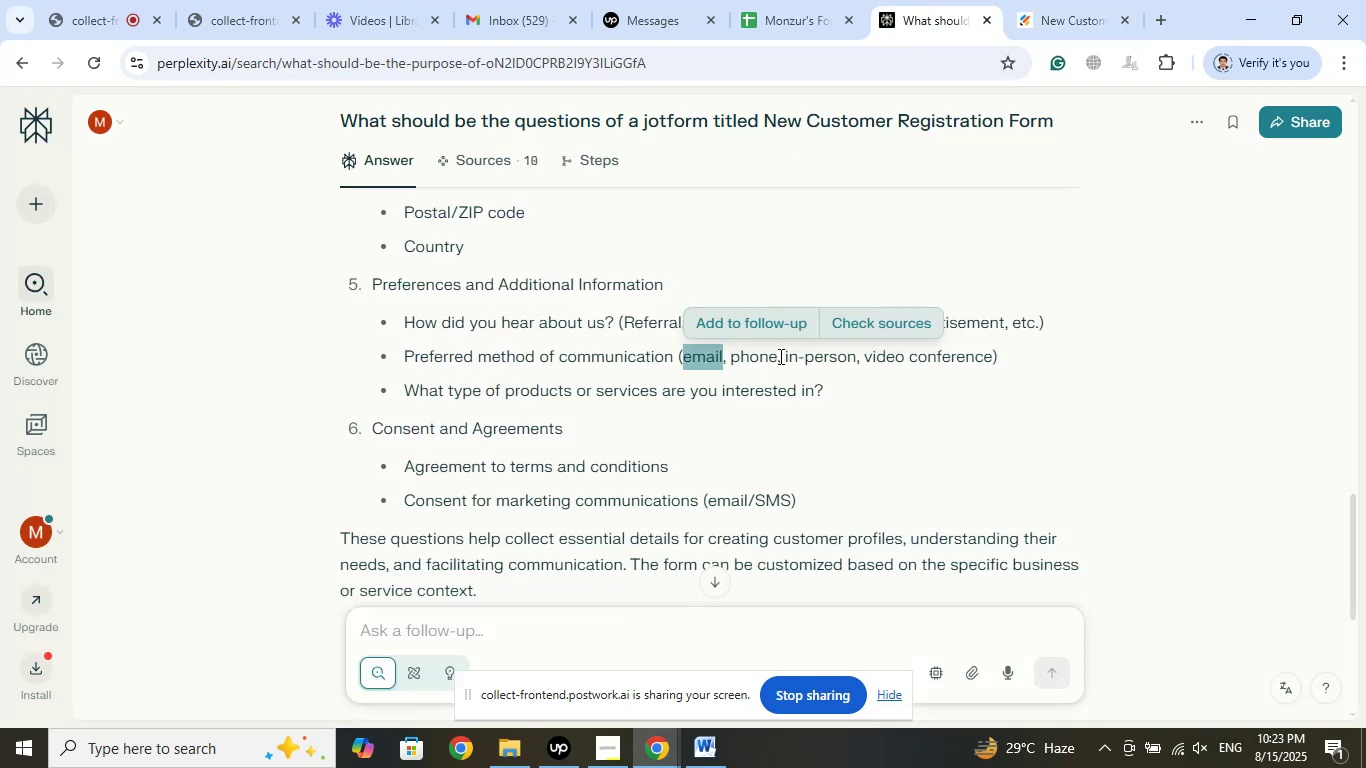 
left_click_drag(start_coordinate=[775, 355], to_coordinate=[729, 351])
 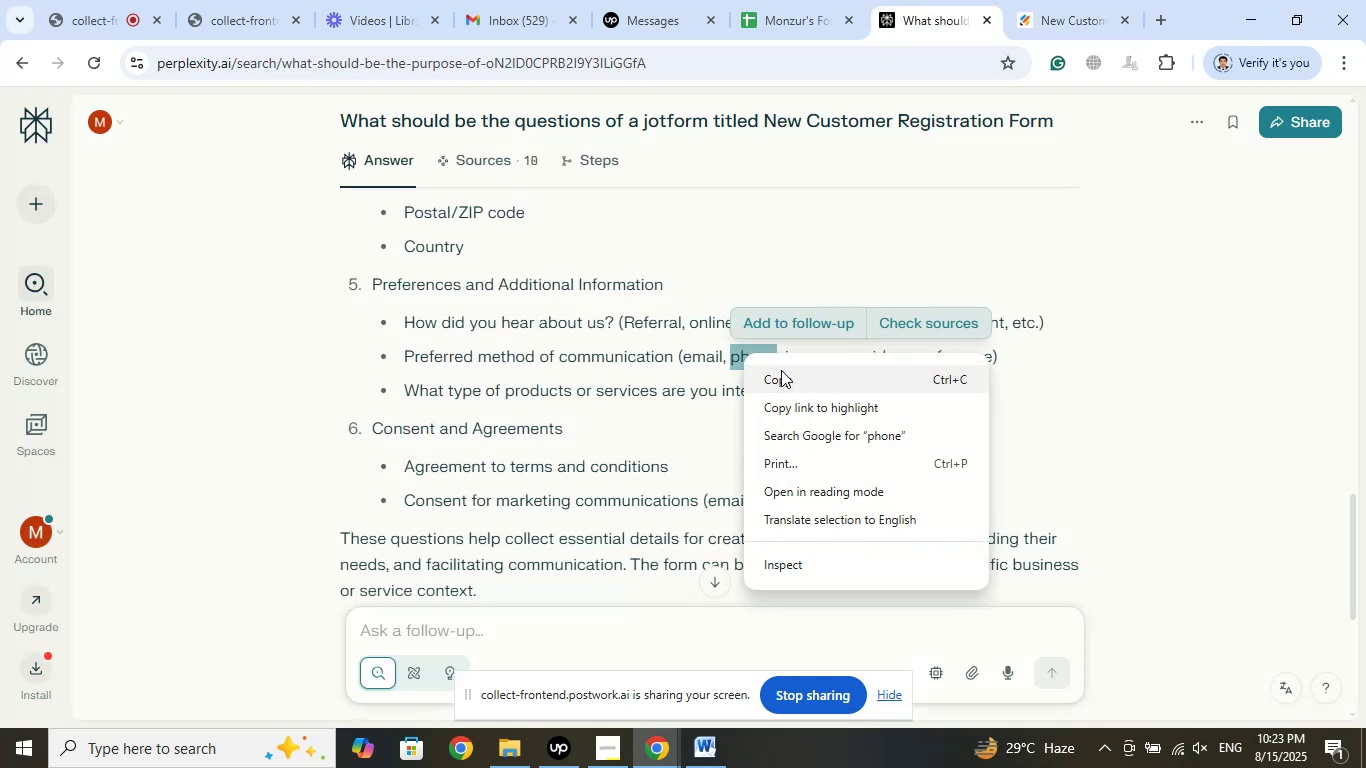 
left_click([781, 370])
 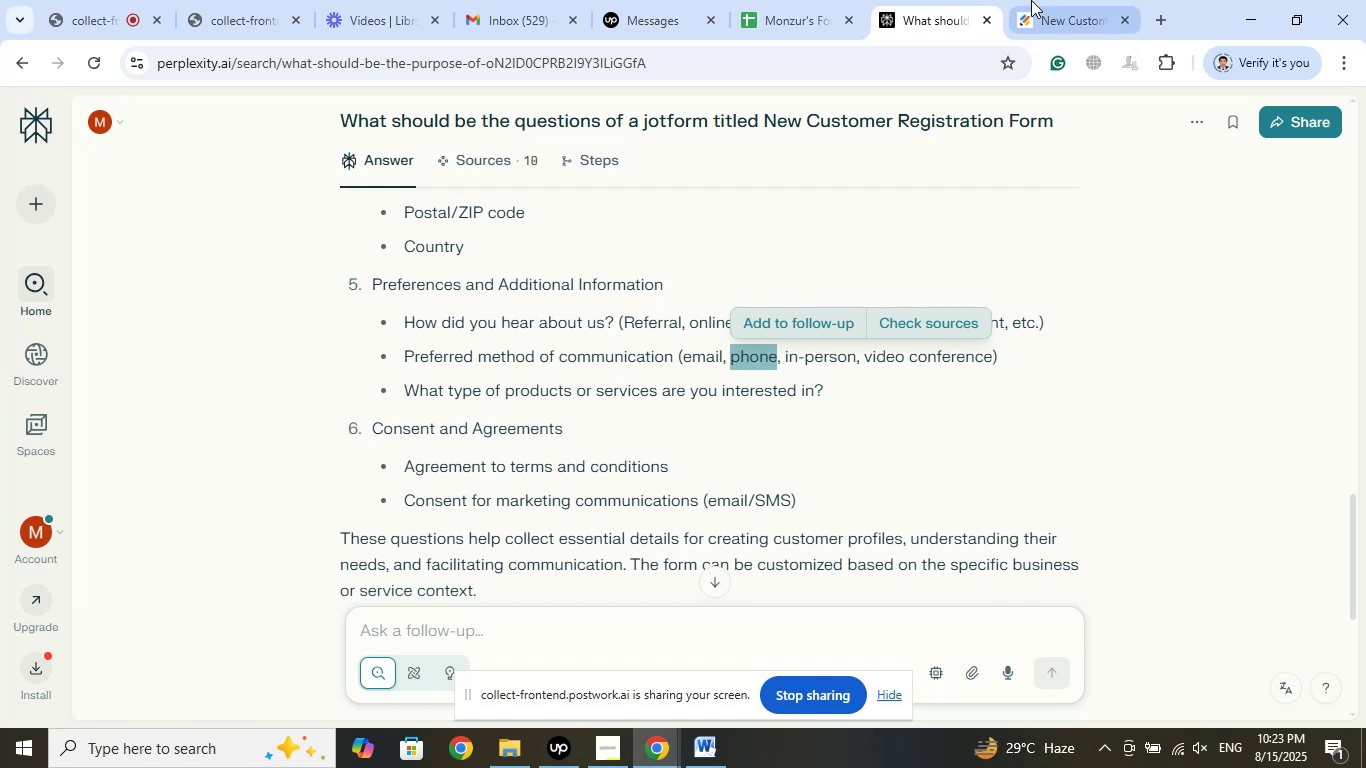 
left_click([1038, 0])
 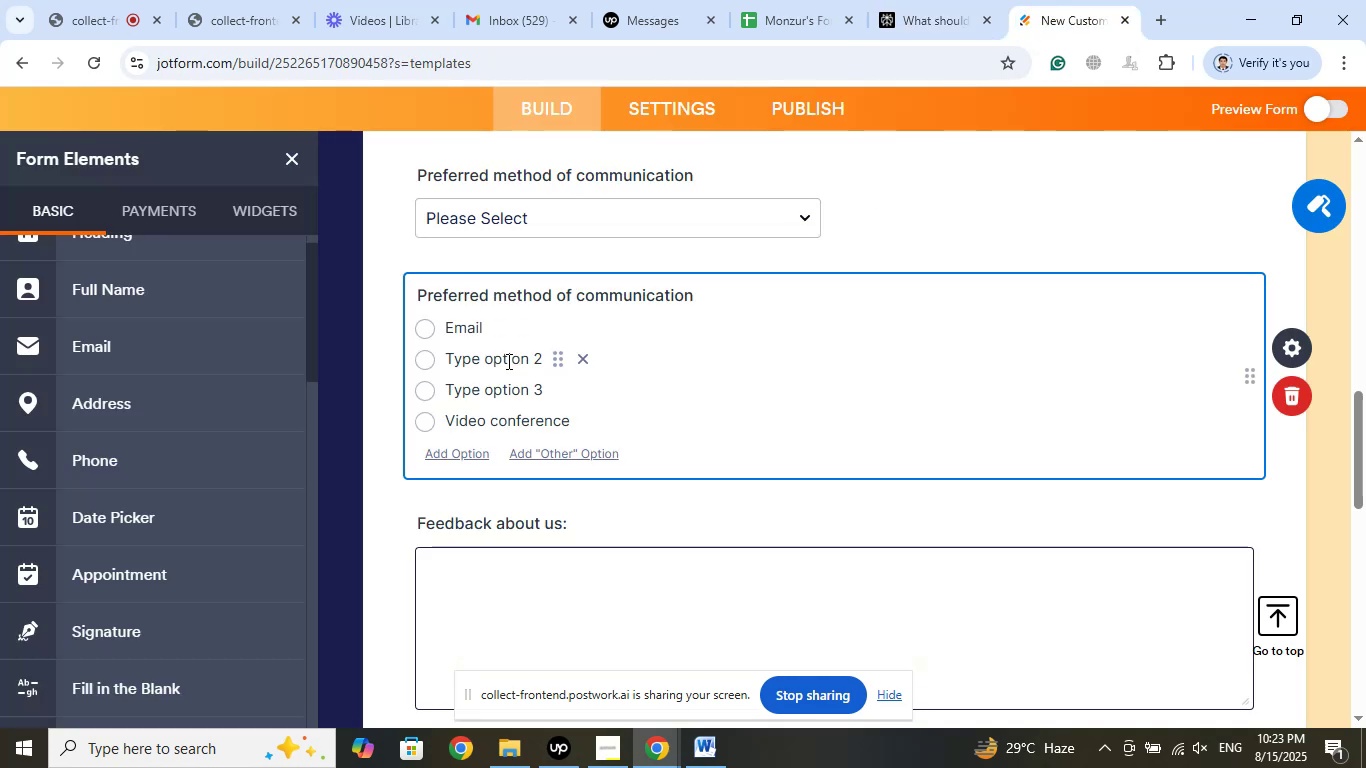 
left_click([507, 361])
 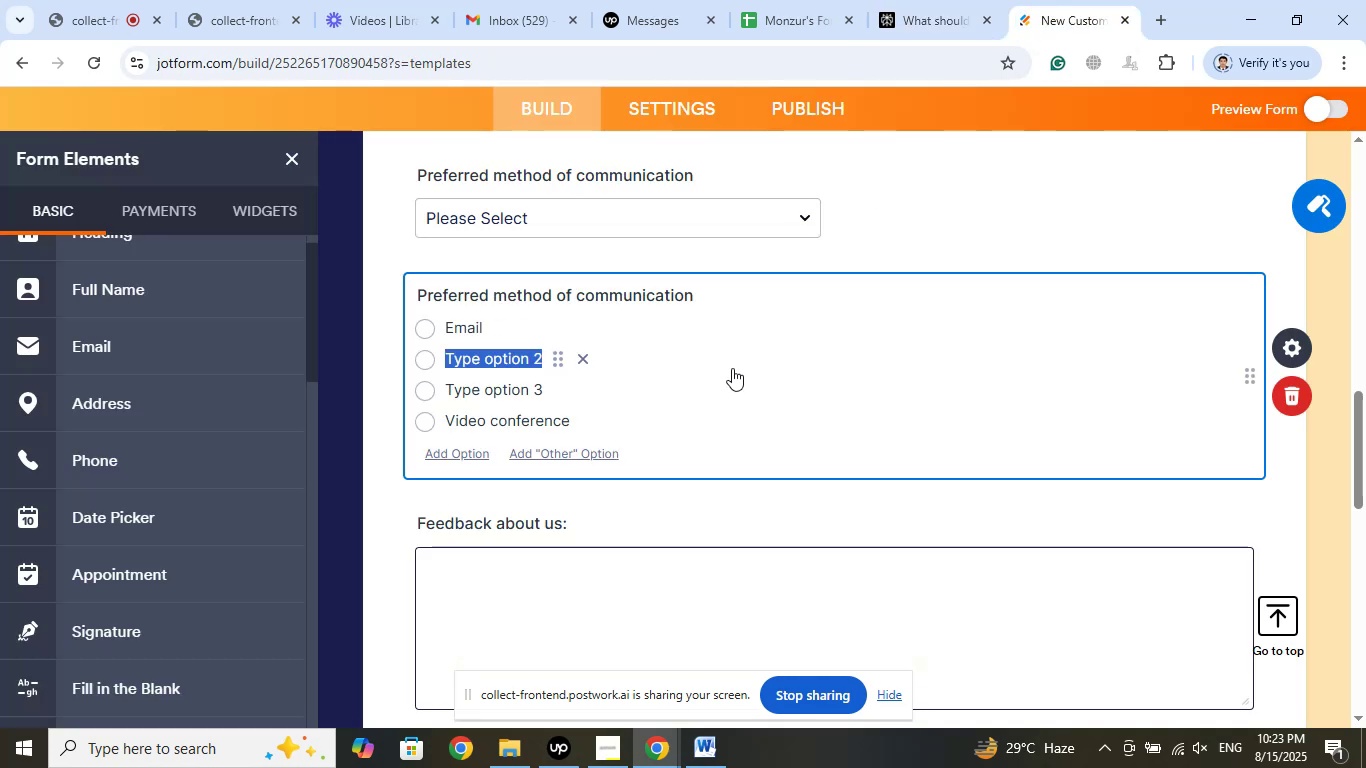 
key(Control+V)
 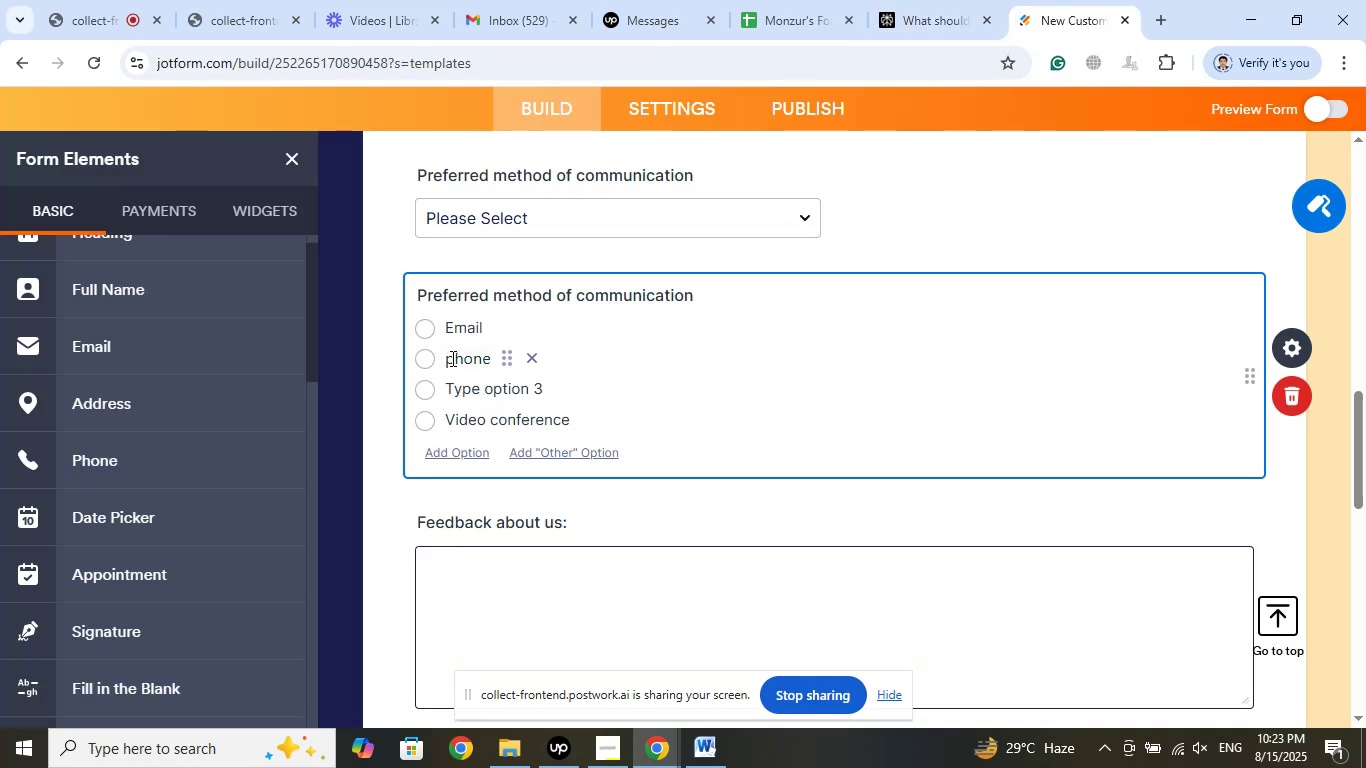 
left_click([451, 358])
 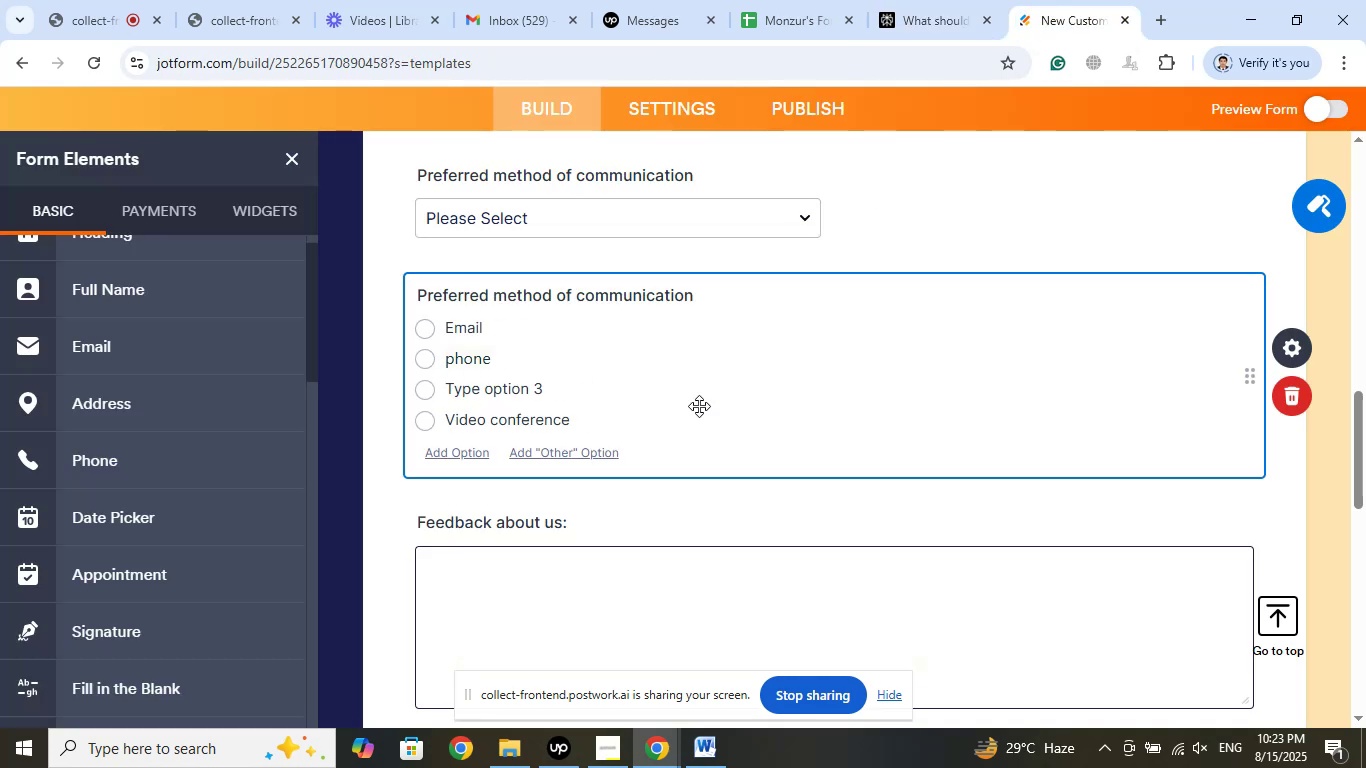 
key(Backspace)
 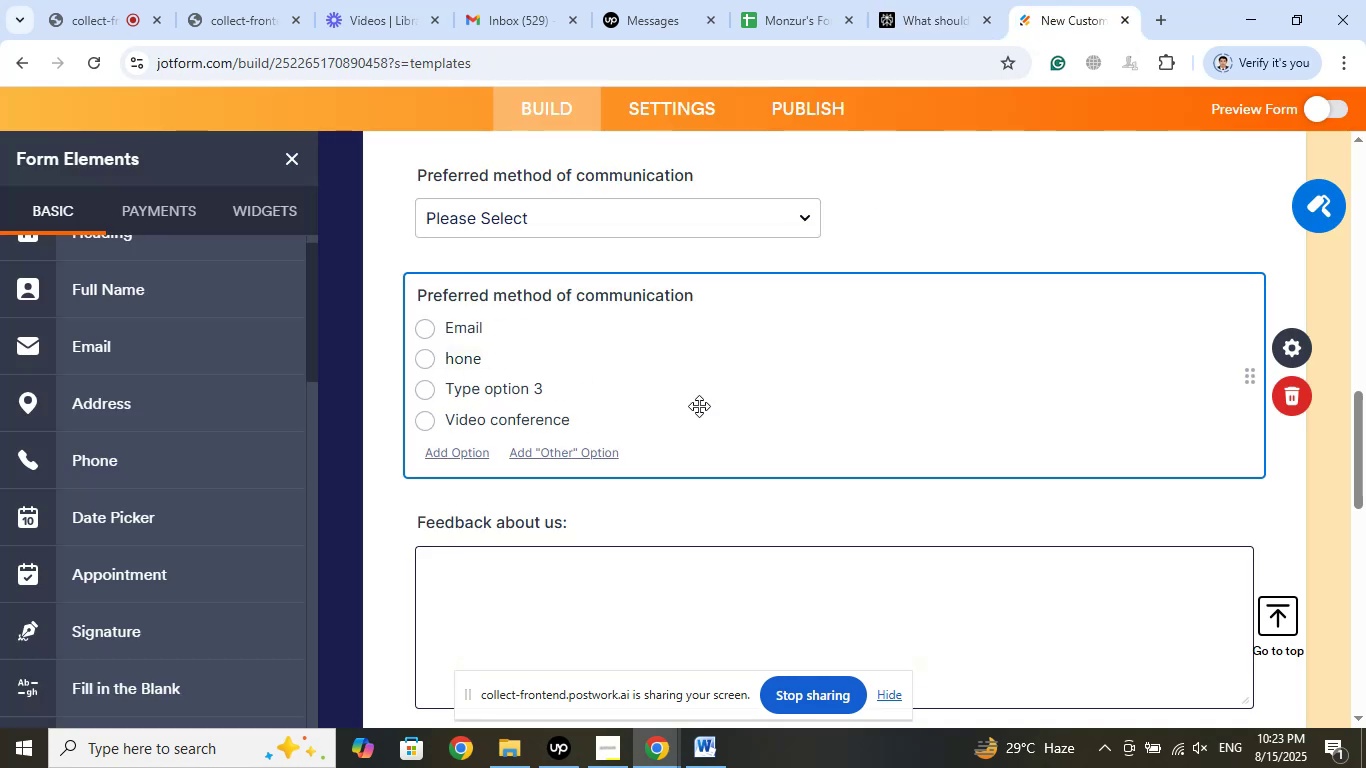 
key(Shift+ShiftLeft)
 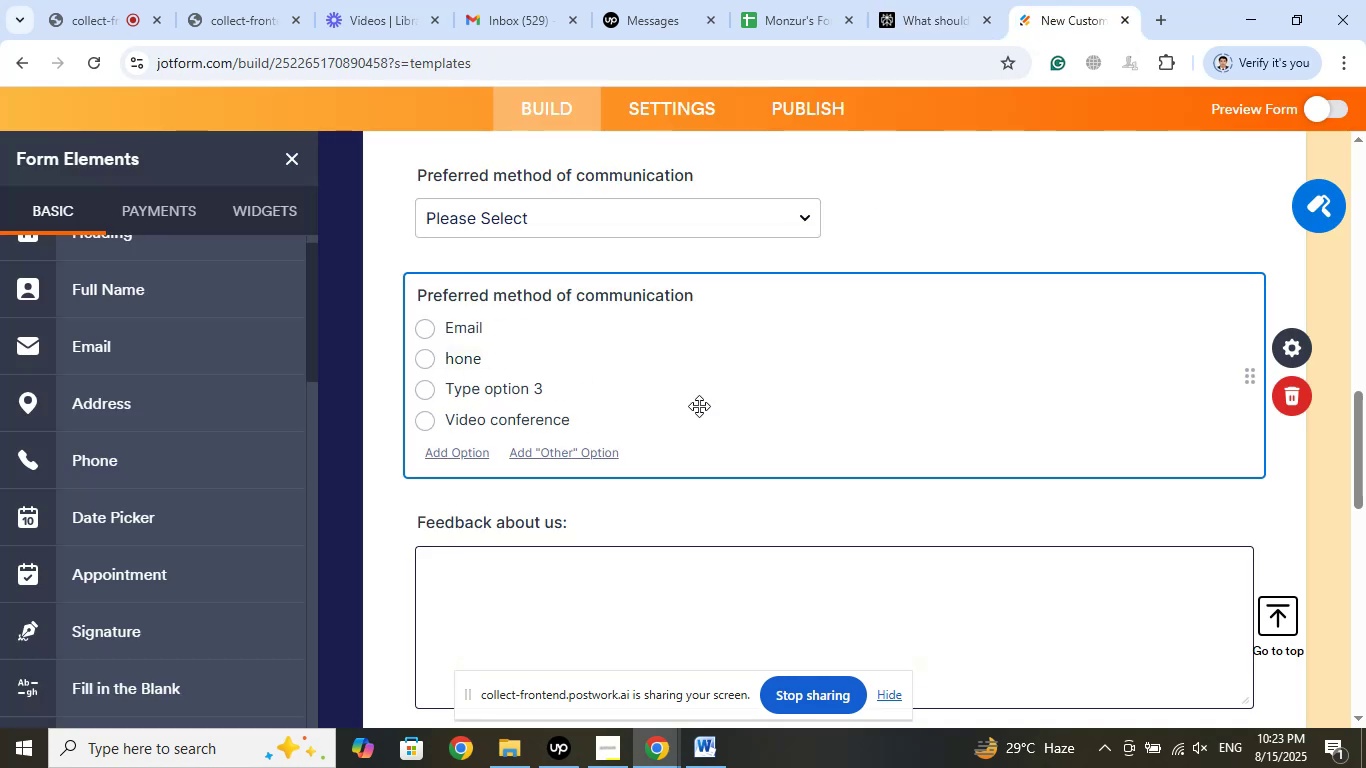 
key(Shift+P)
 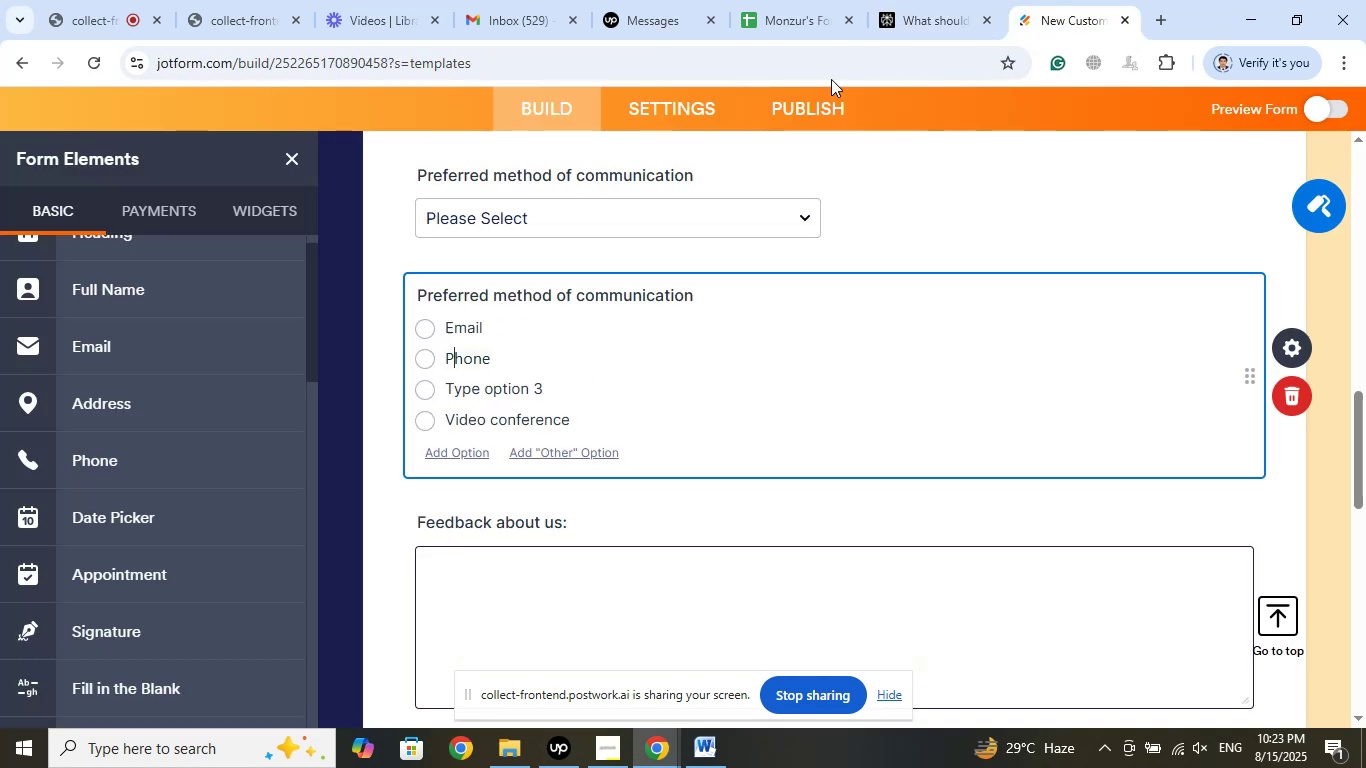 
left_click([945, 0])
 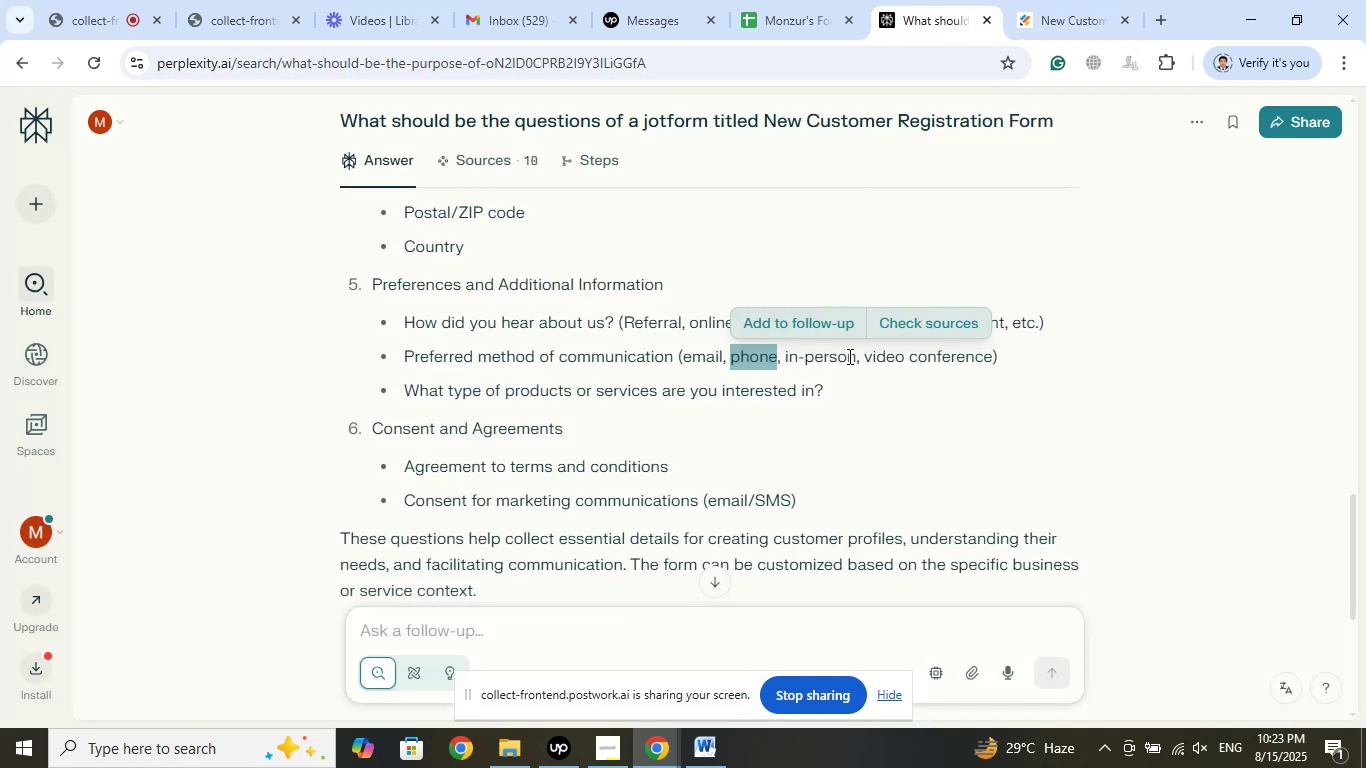 
left_click([849, 356])
 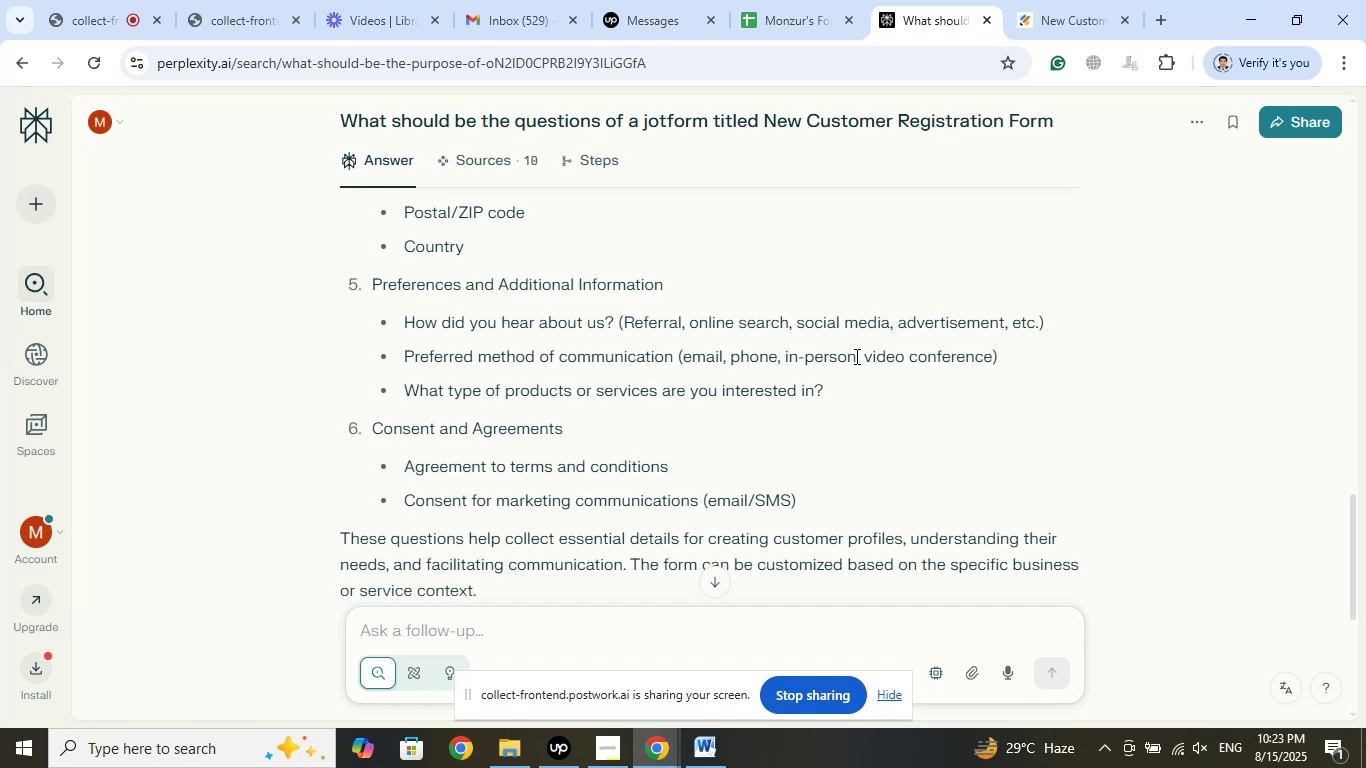 
left_click_drag(start_coordinate=[855, 356], to_coordinate=[784, 354])
 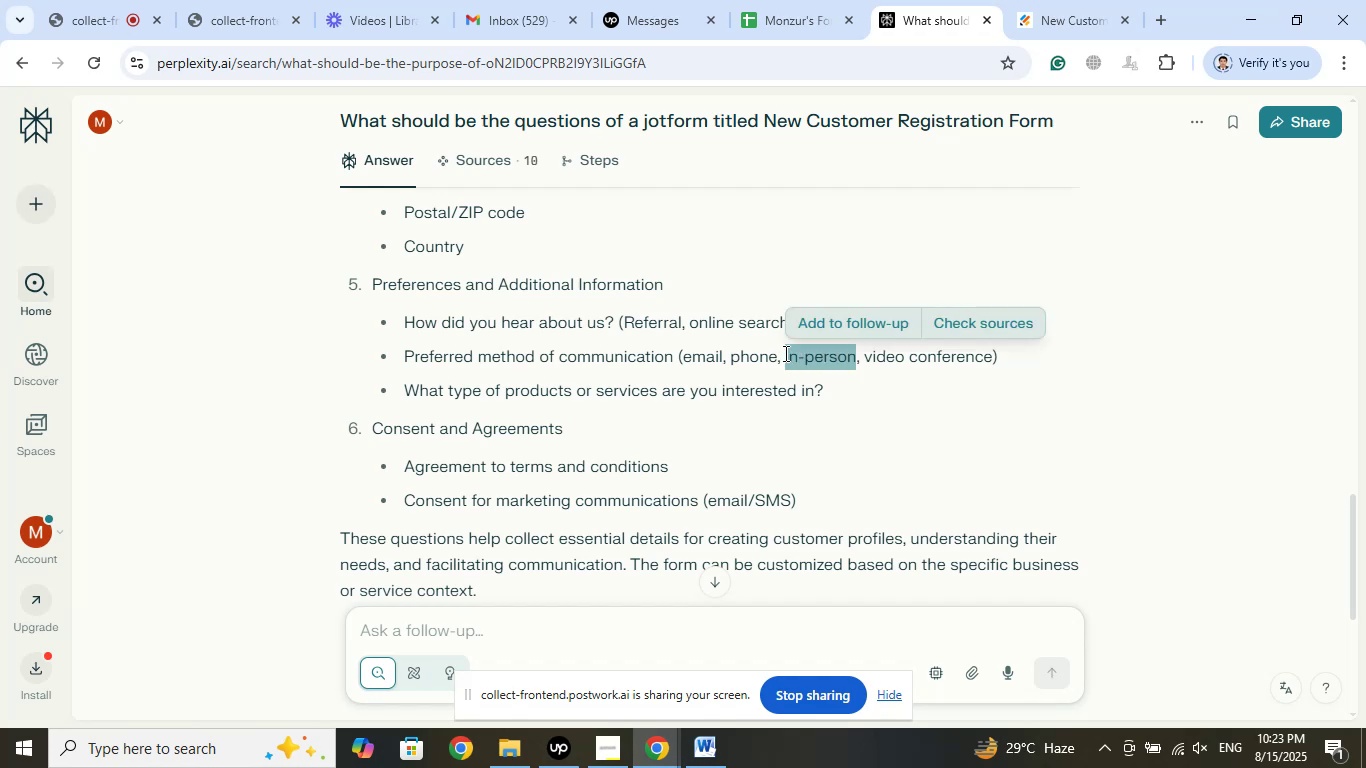 
right_click([784, 353])
 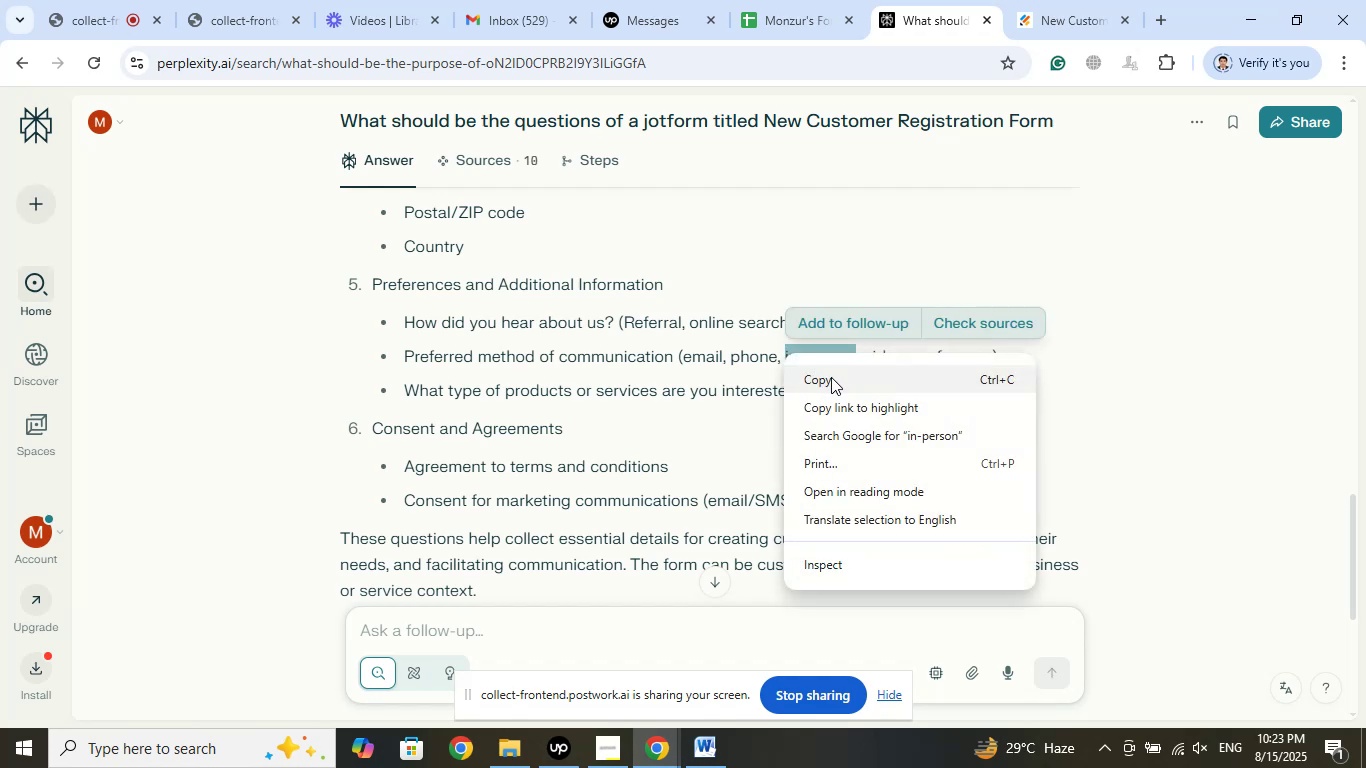 
left_click([831, 377])
 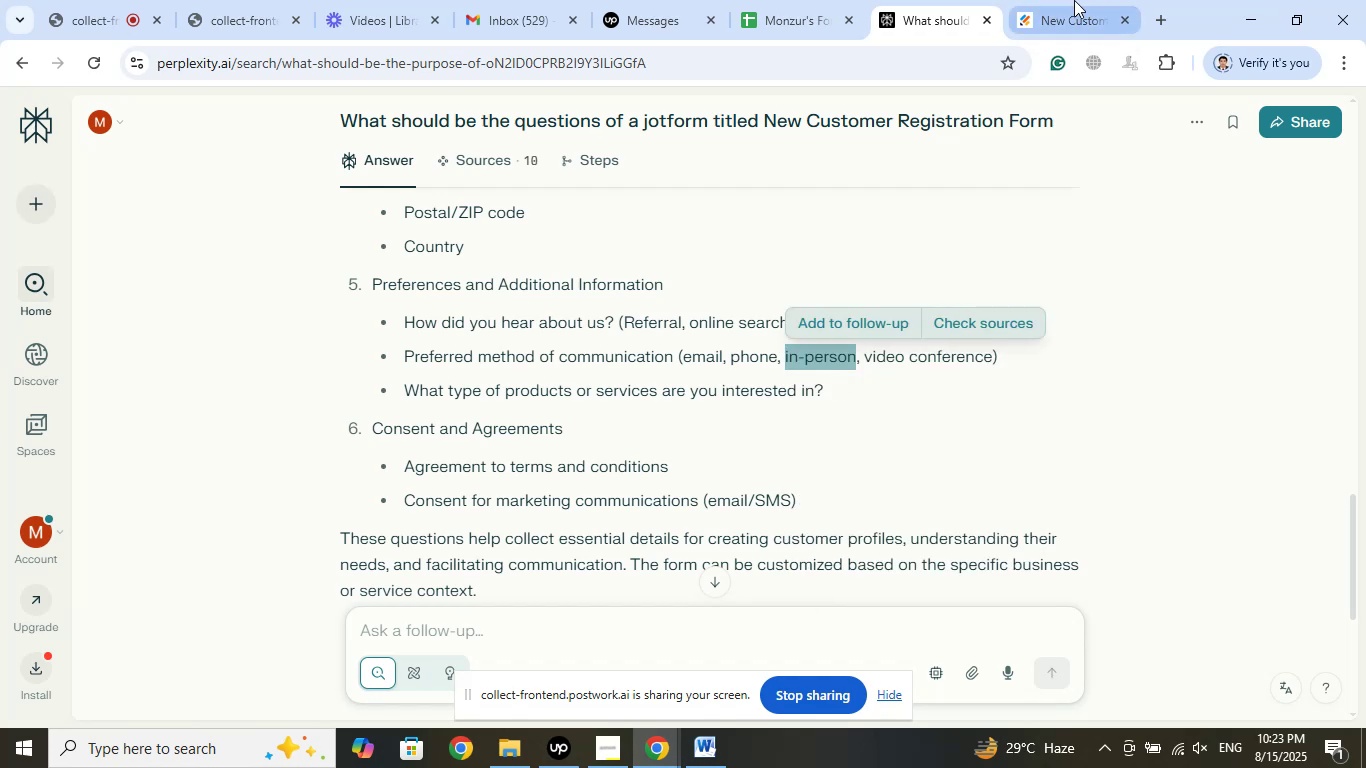 
left_click([1074, 0])
 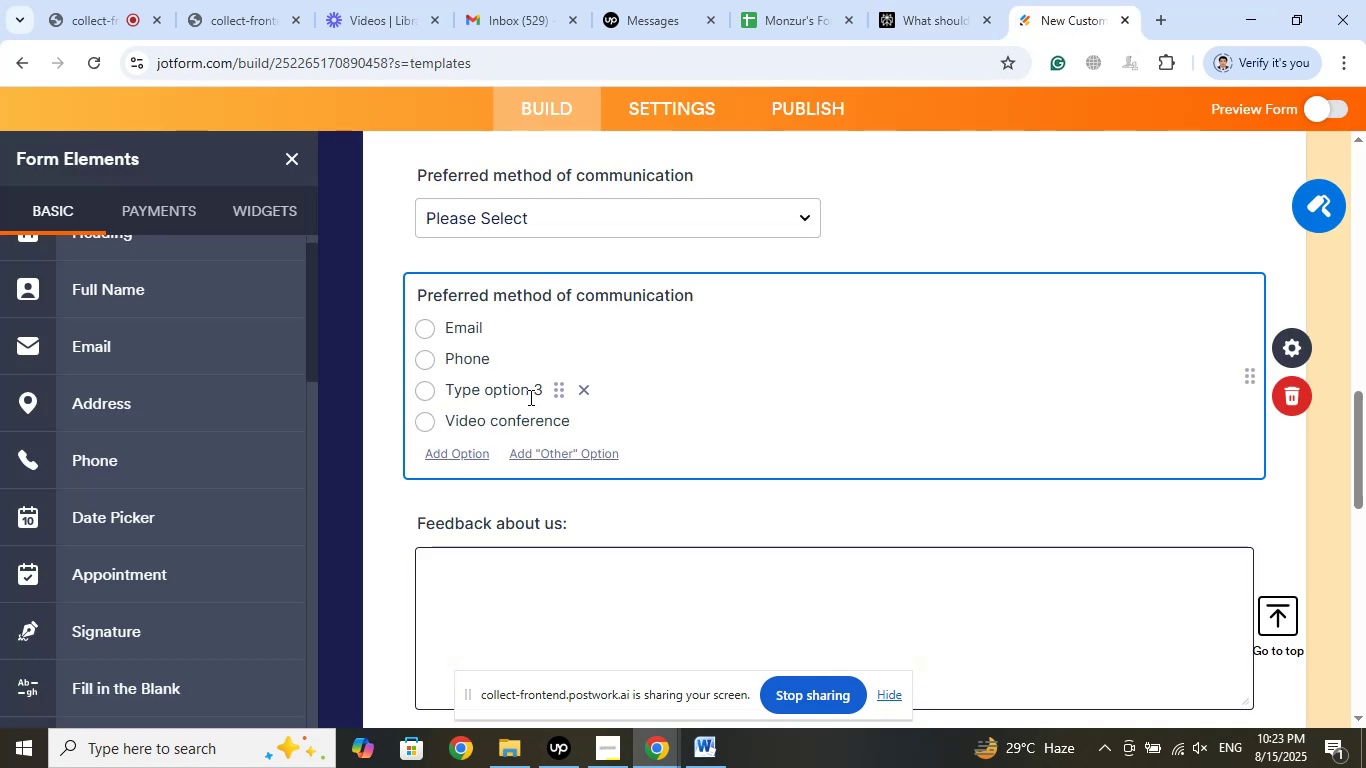 
left_click([522, 396])
 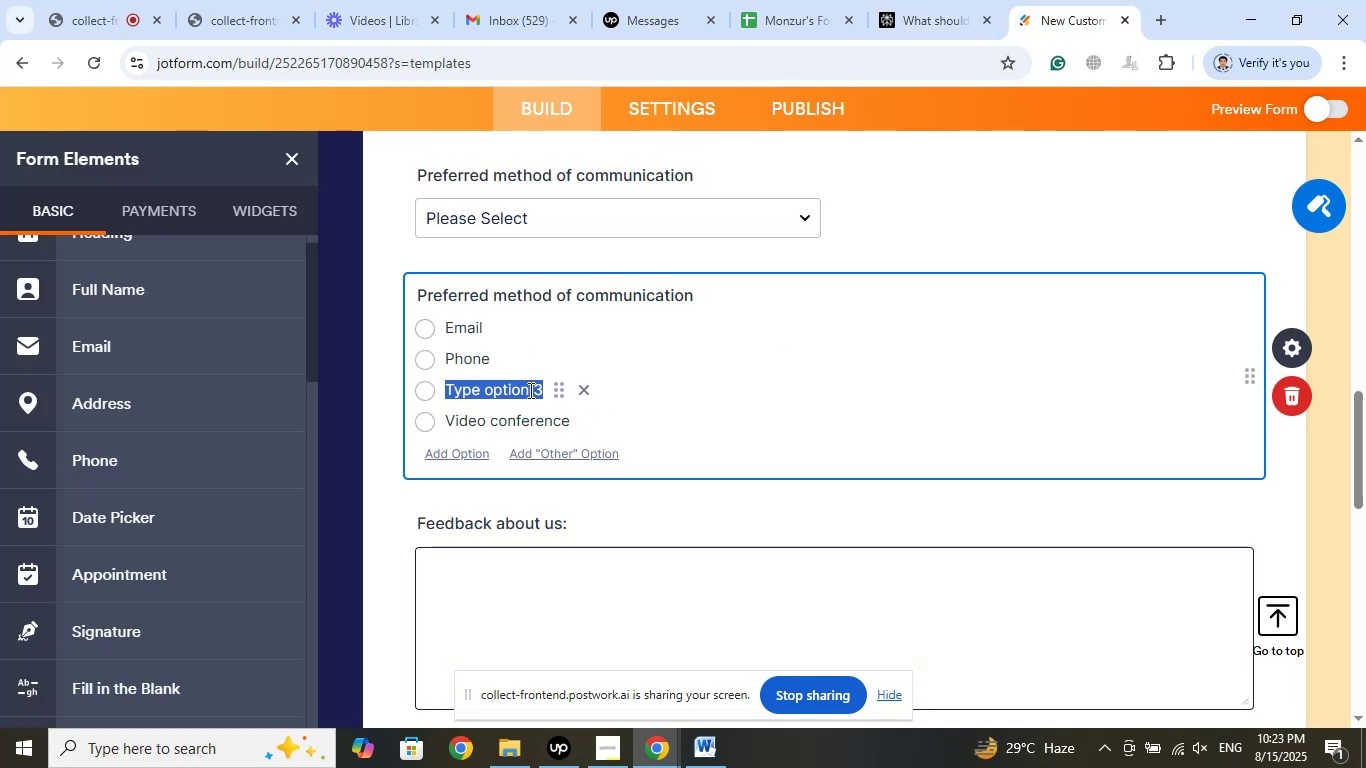 
right_click([529, 390])
 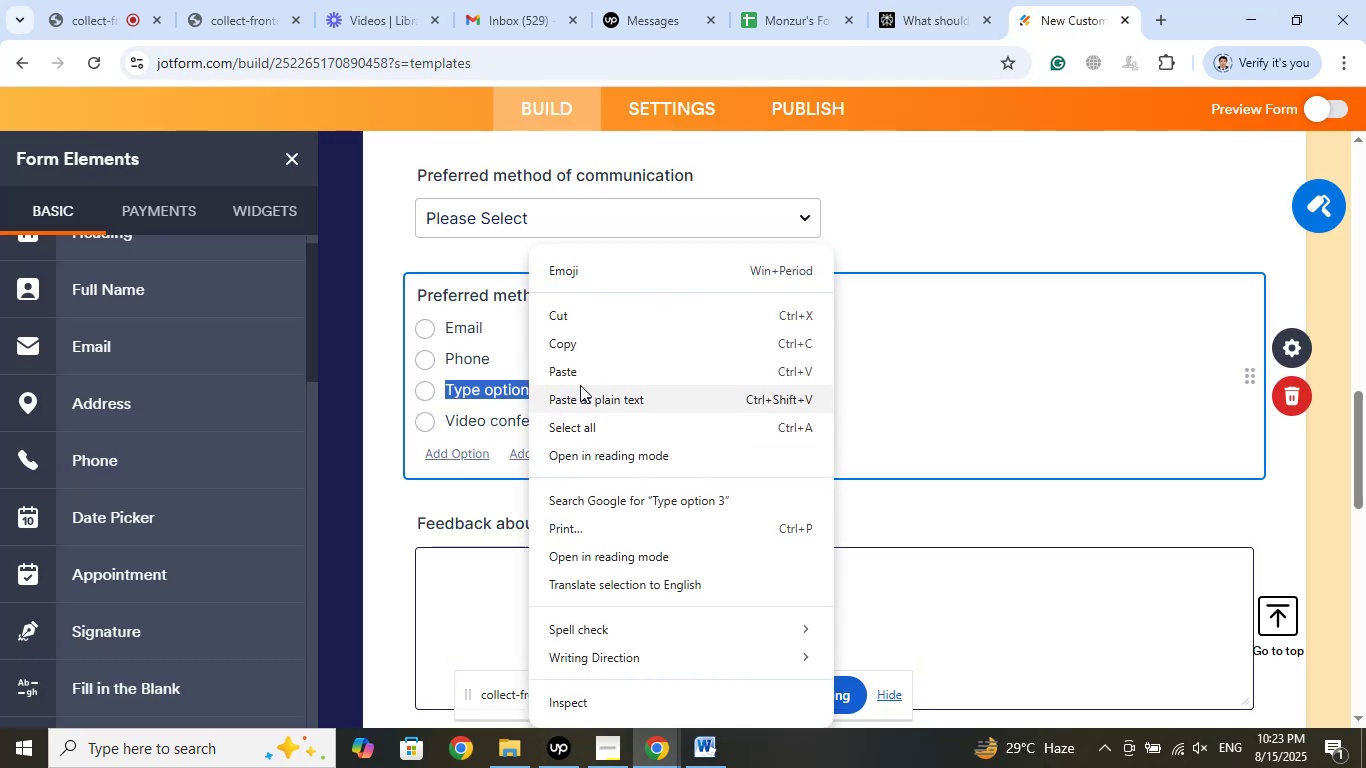 
left_click([582, 375])
 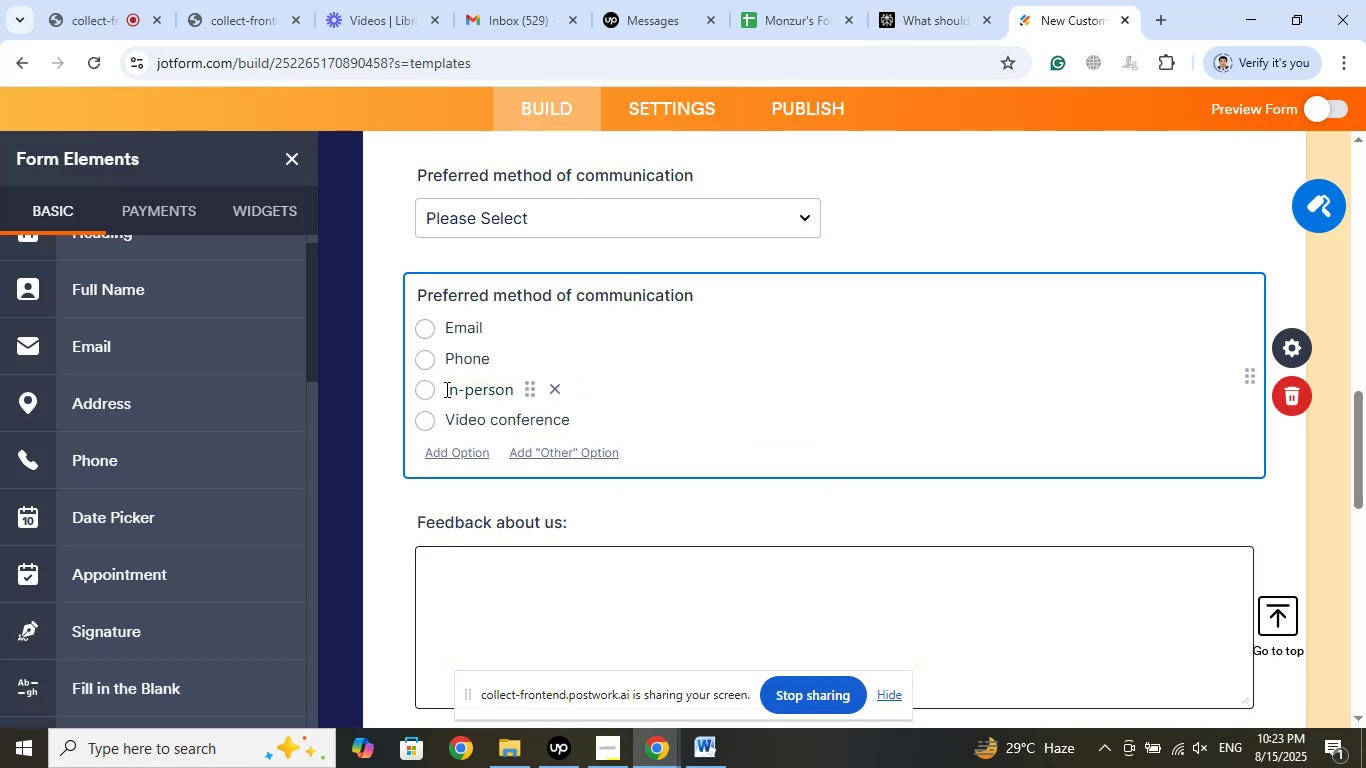 
left_click([445, 389])
 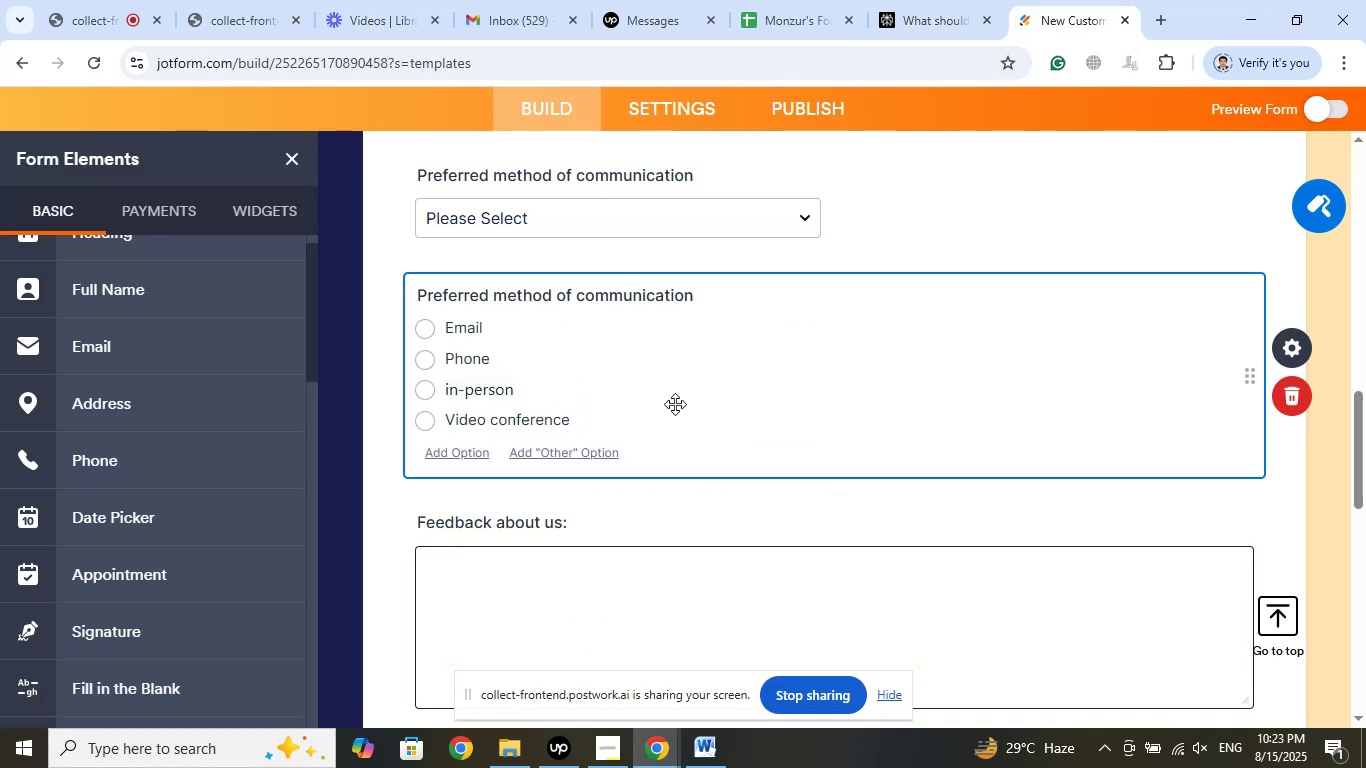 
key(Shift+ArrowRight)
 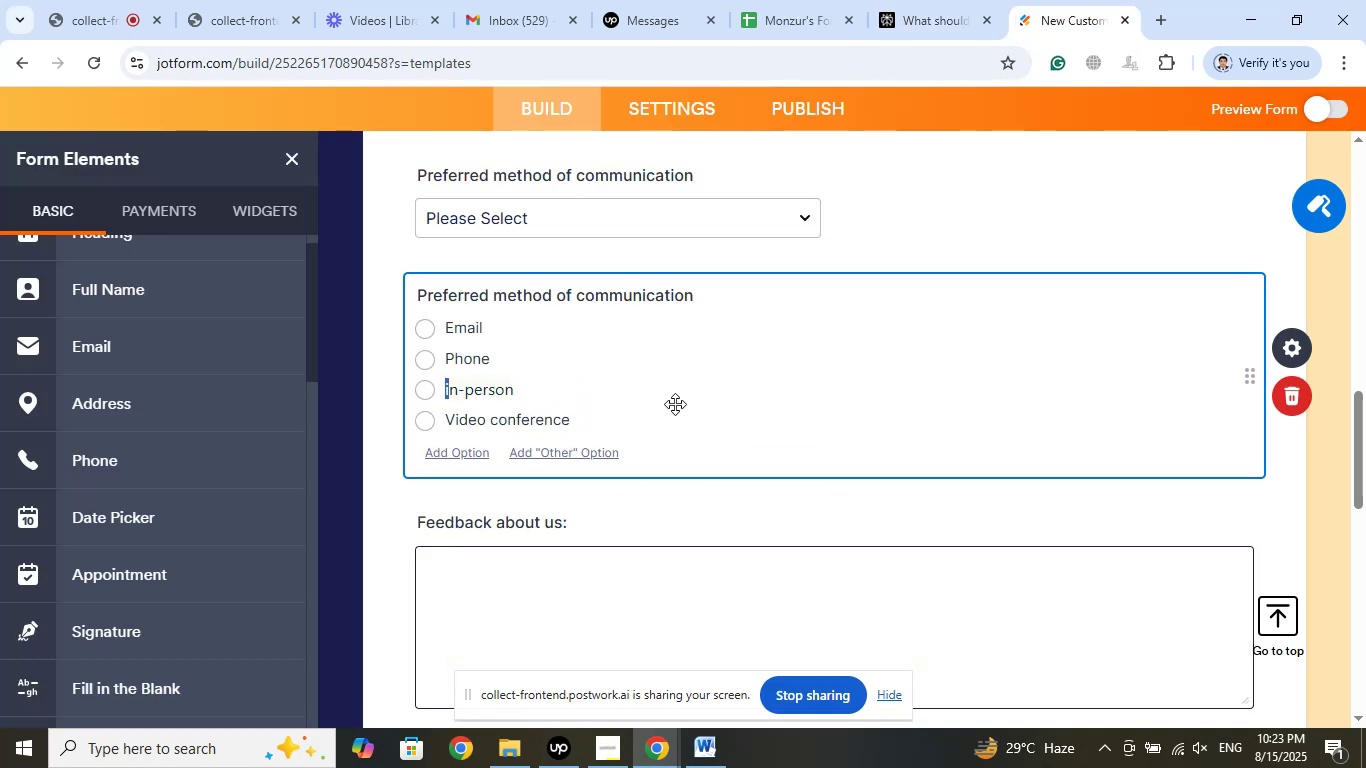 
key(Shift+ShiftLeft)
 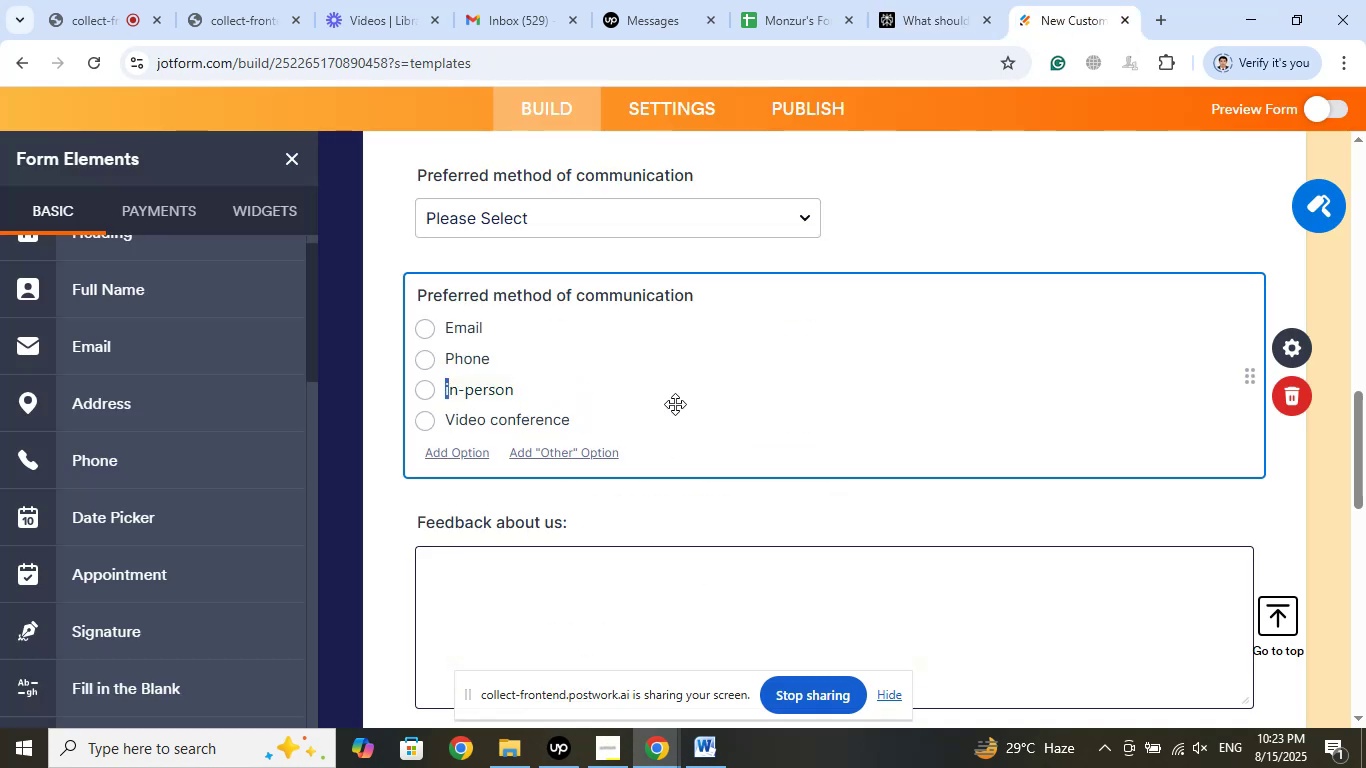 
key(Shift+I)
 